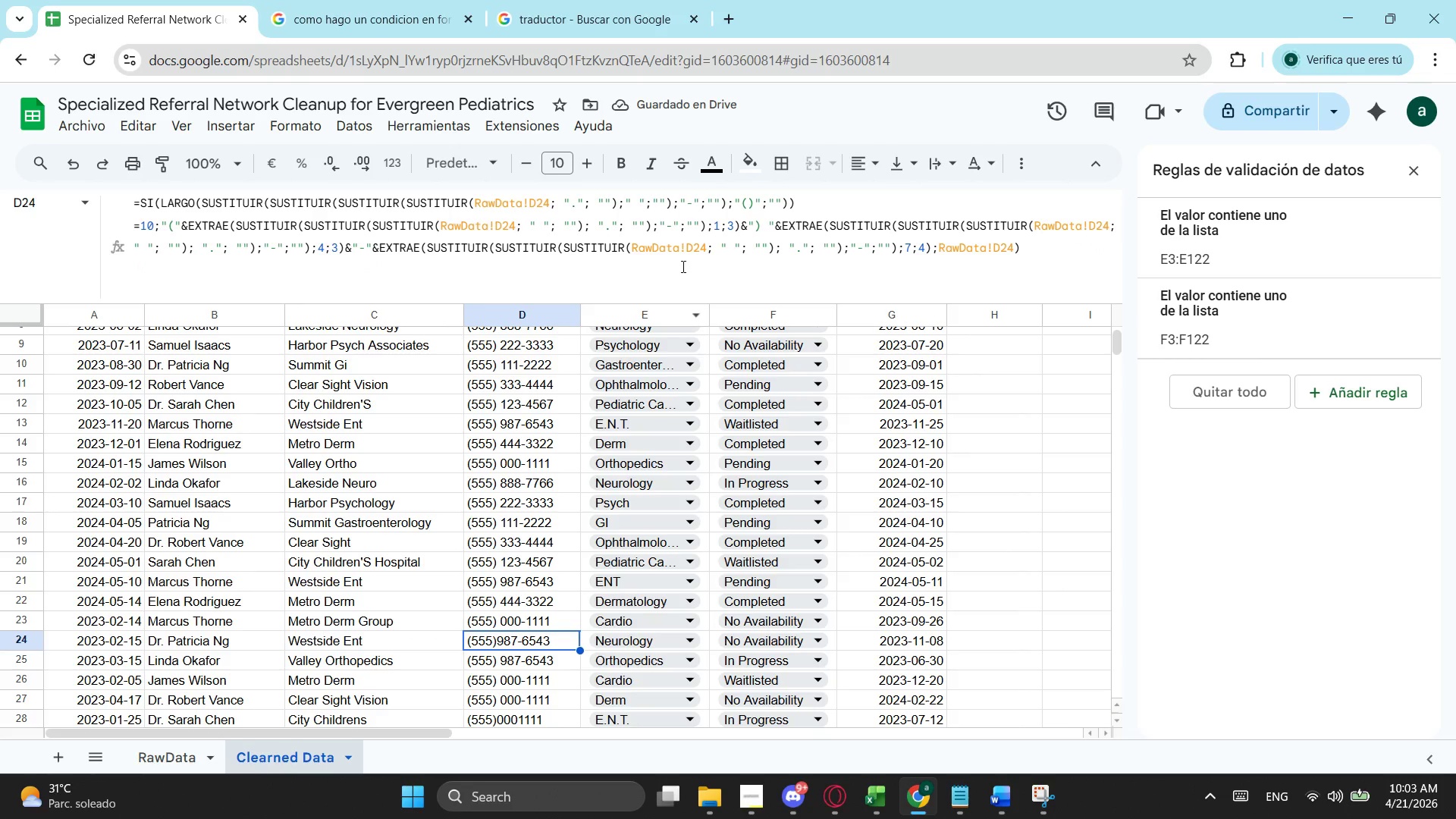 
left_click([763, 224])
 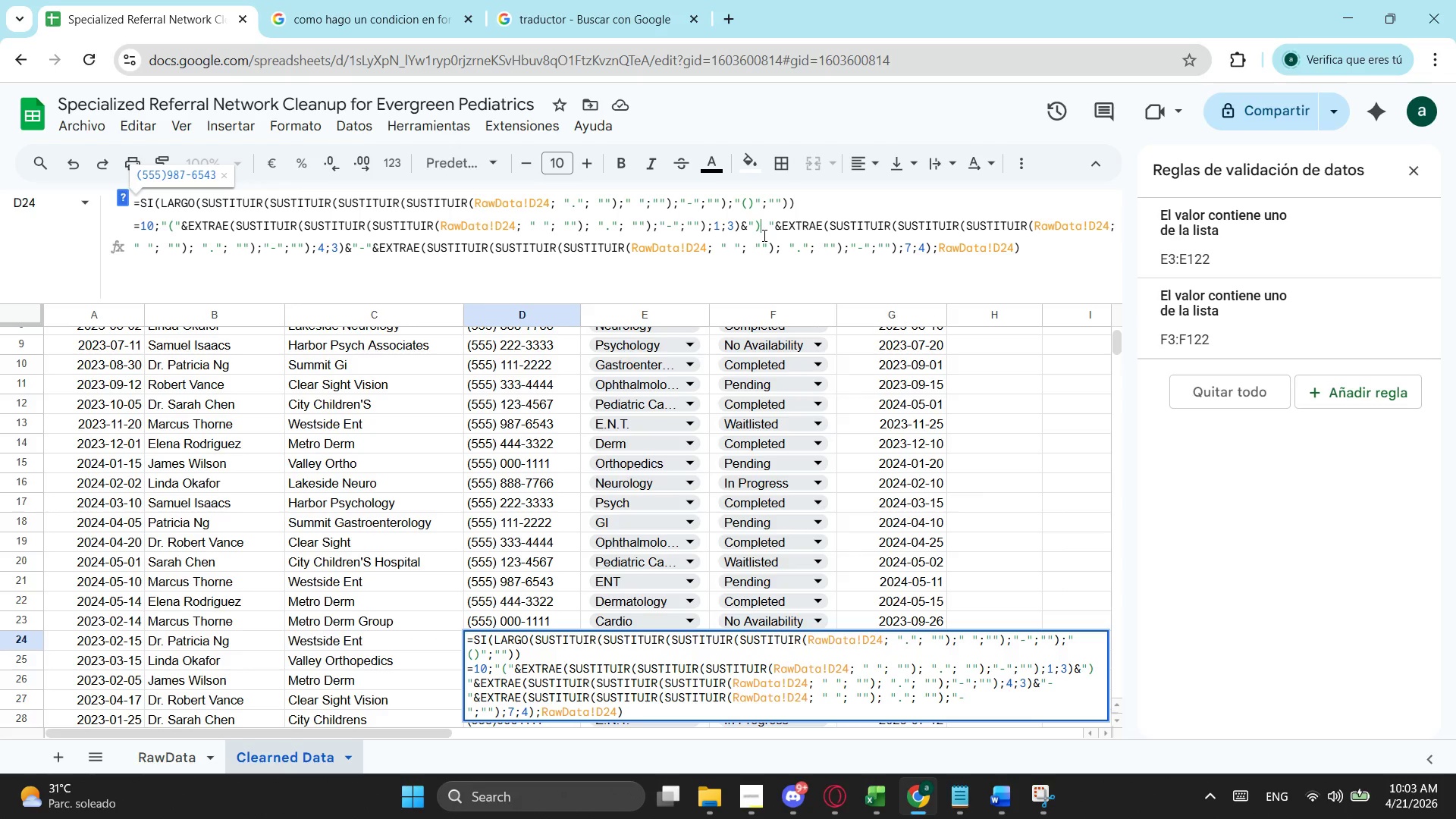 
left_click([752, 224])
 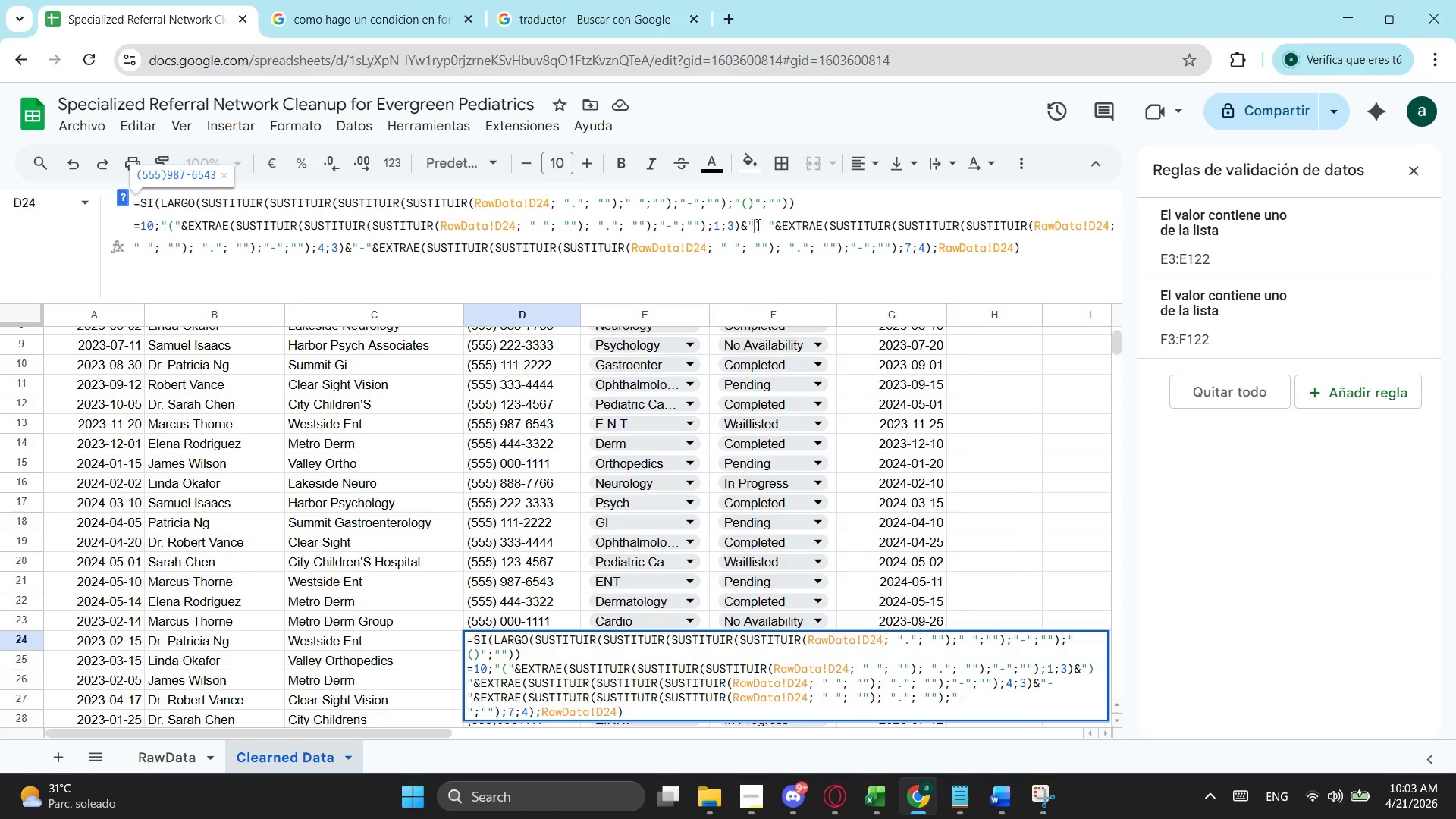 
type(adsa)
 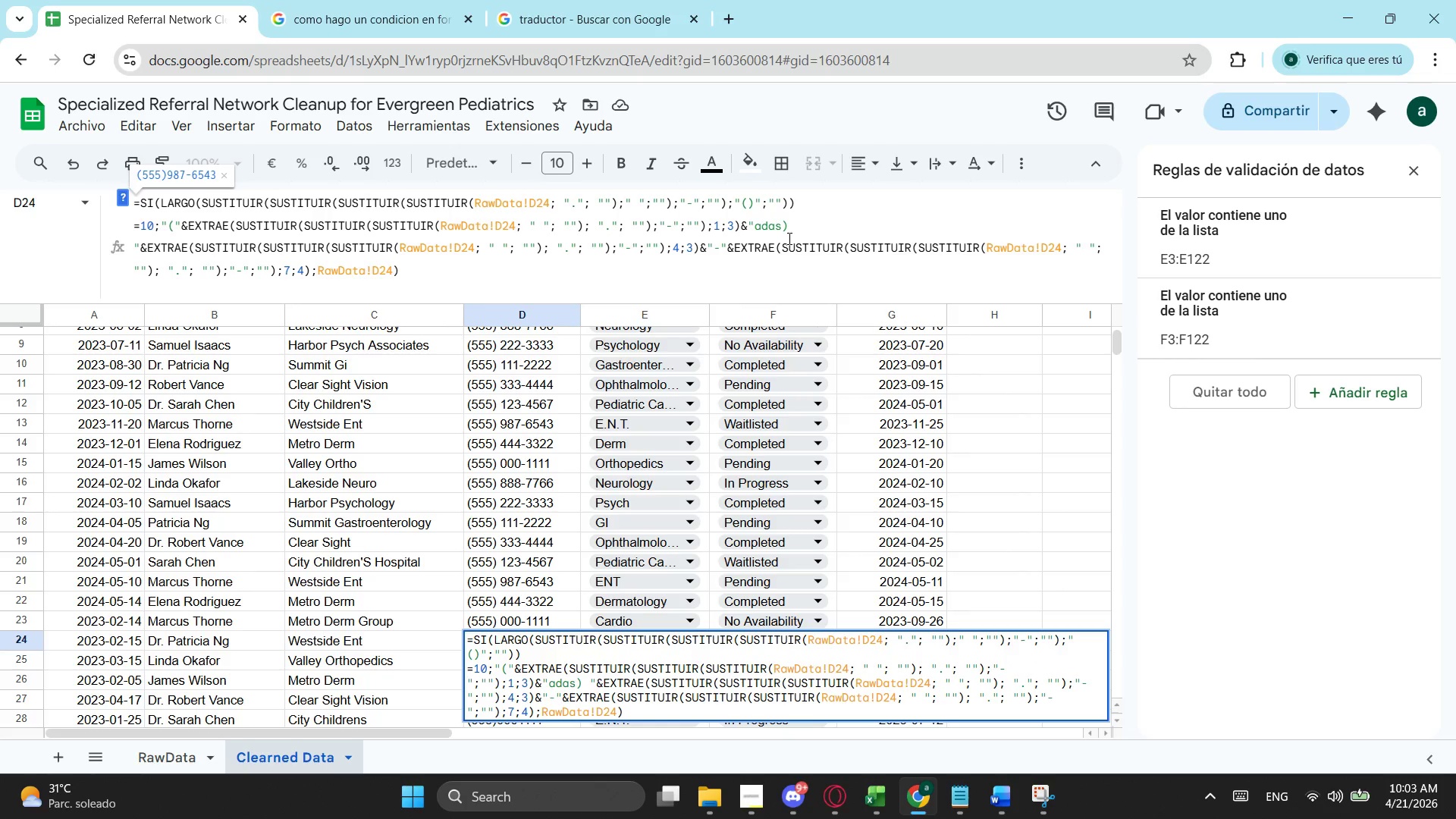 
key(Enter)
 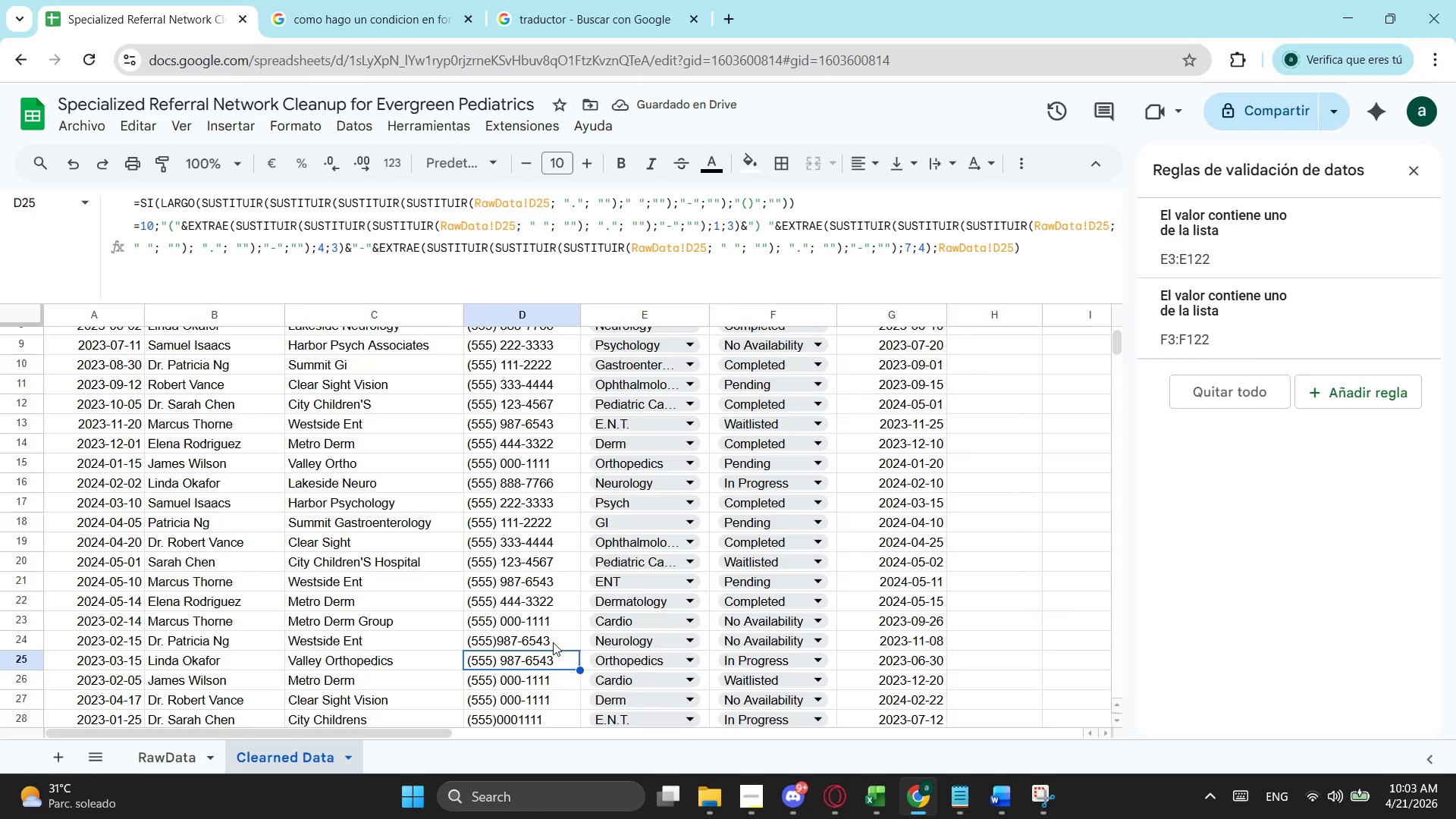 
left_click([553, 642])
 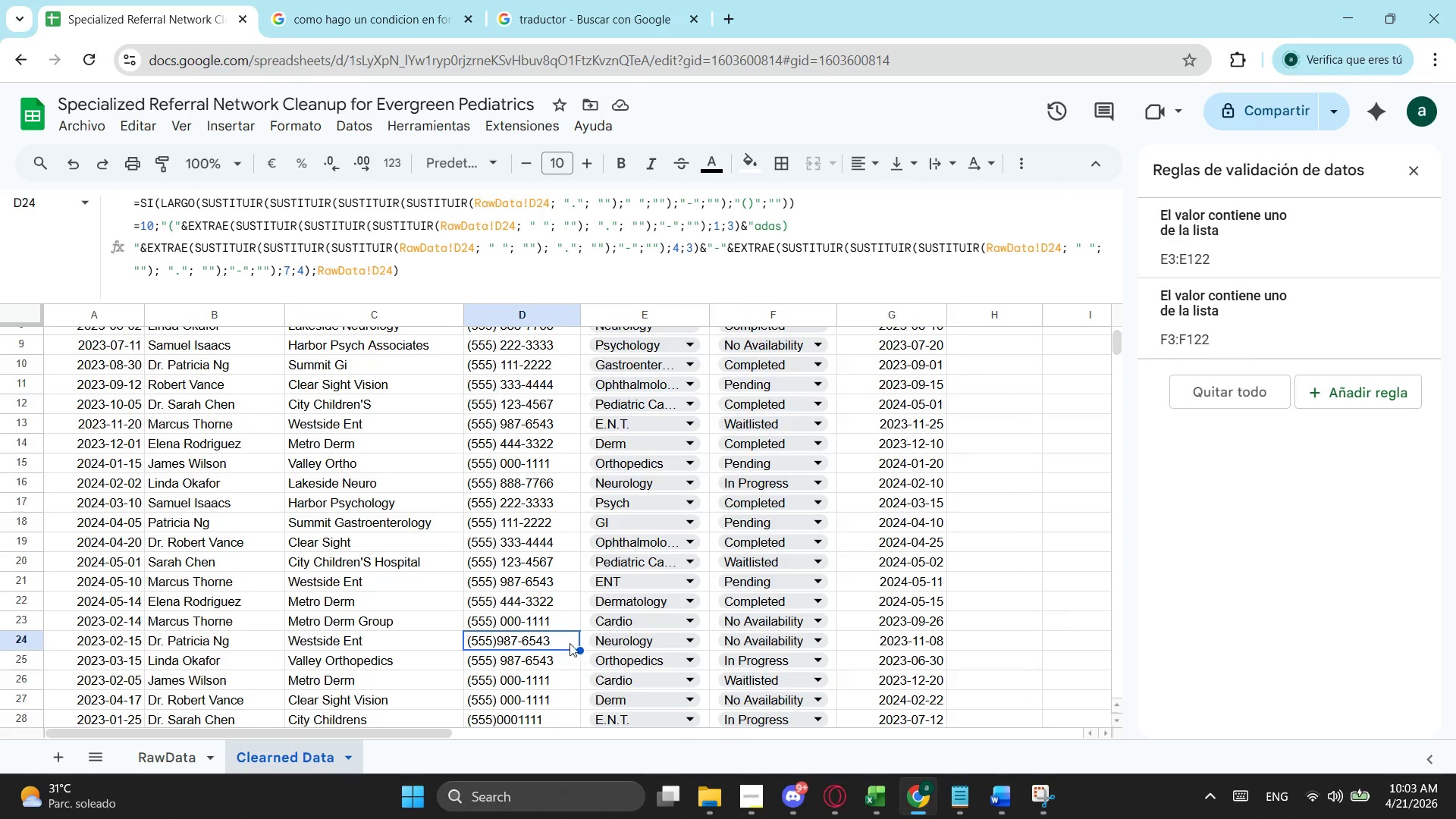 
left_click_drag(start_coordinate=[582, 649], to_coordinate=[581, 667])
 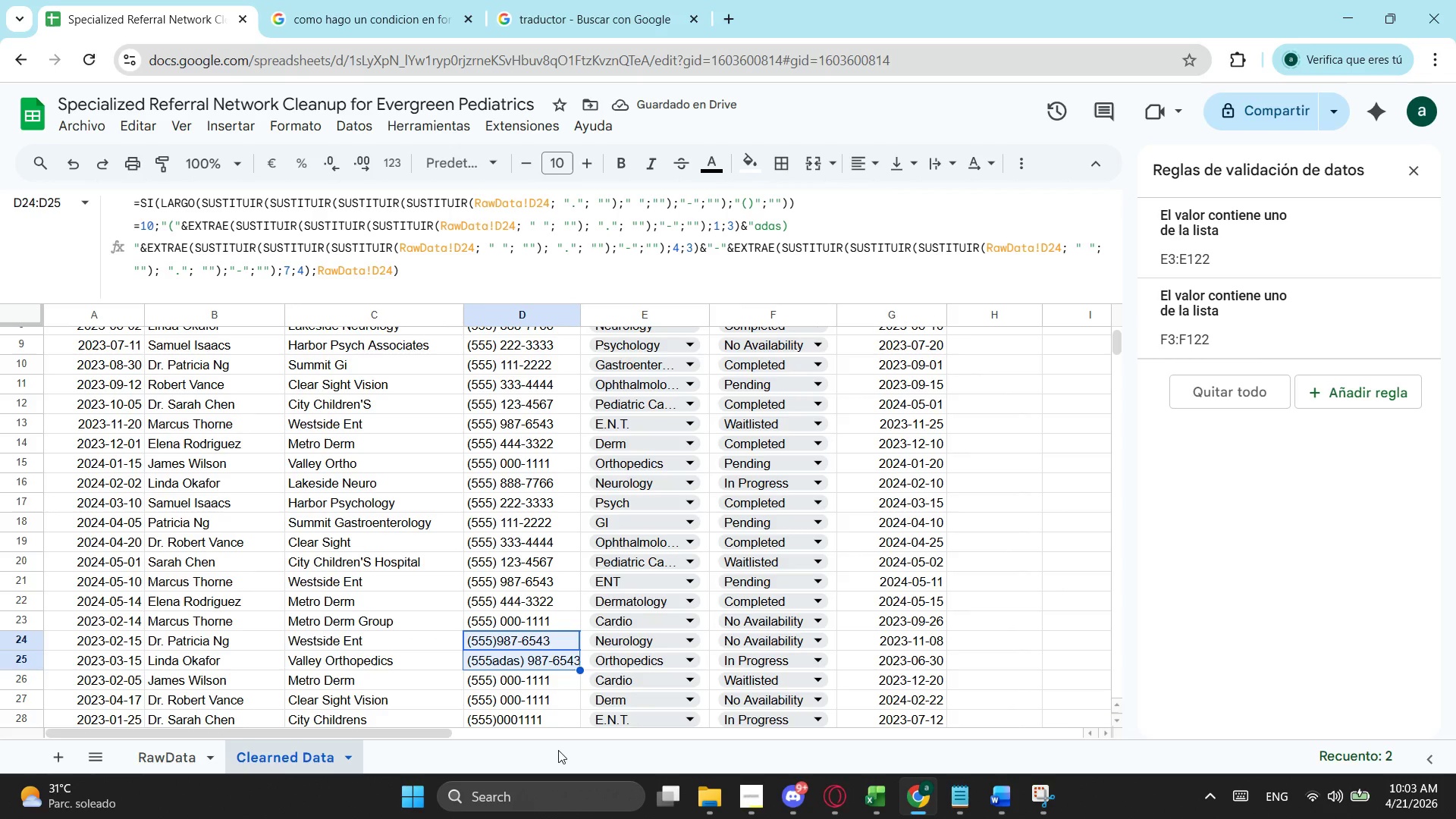 
wait(8.86)
 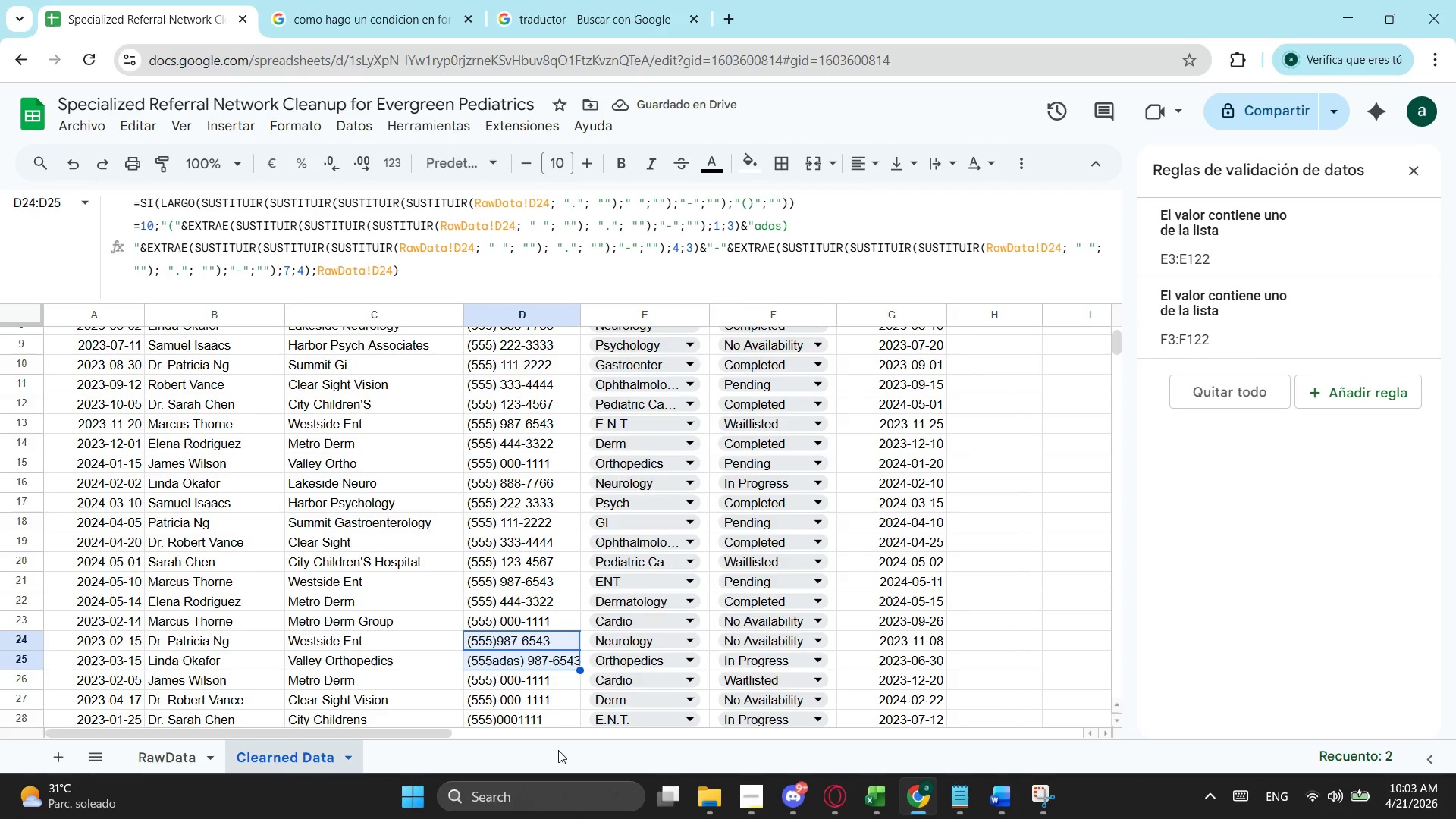 
left_click_drag(start_coordinate=[780, 221], to_coordinate=[752, 230])
 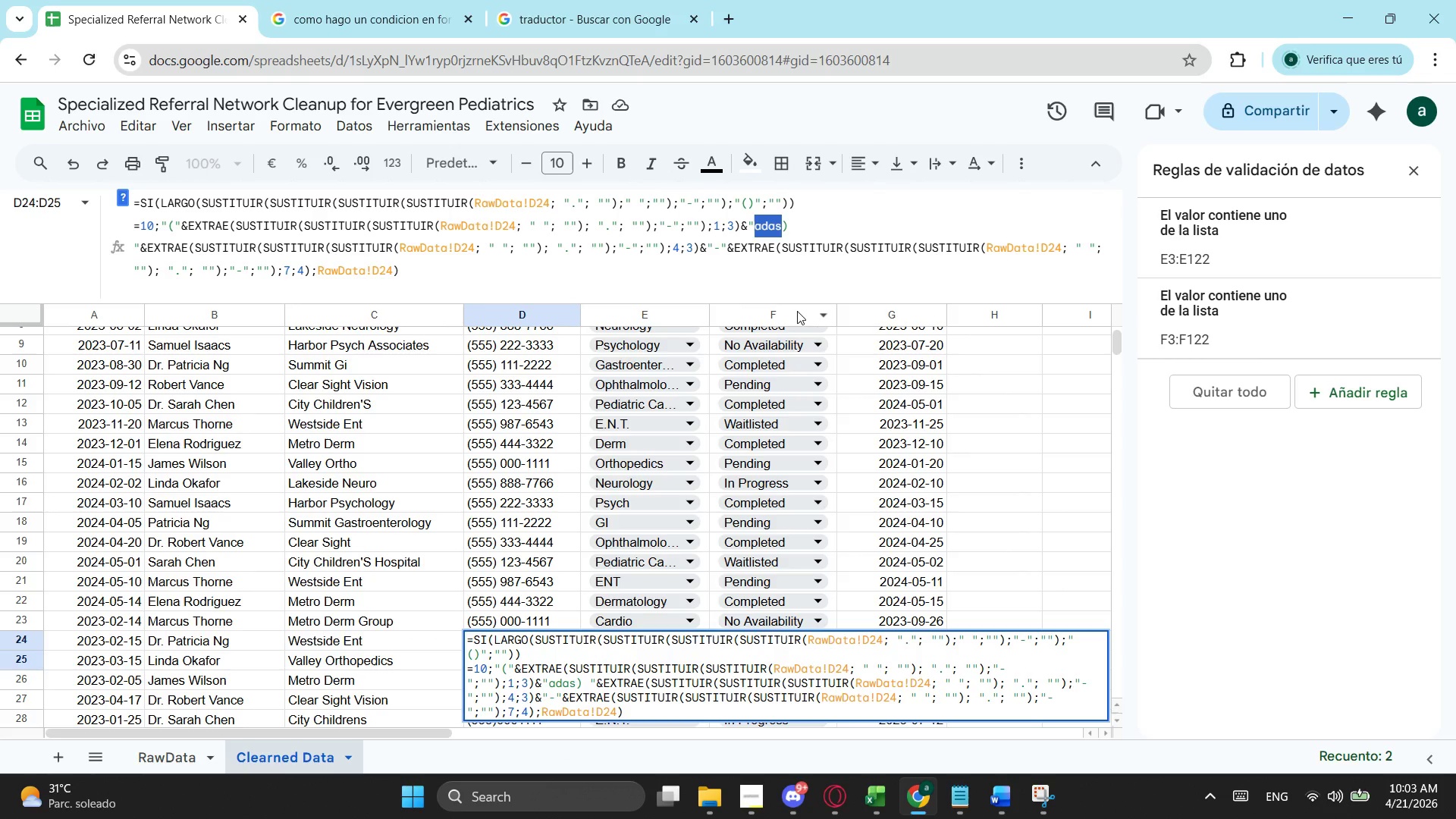 
key(Backspace)
 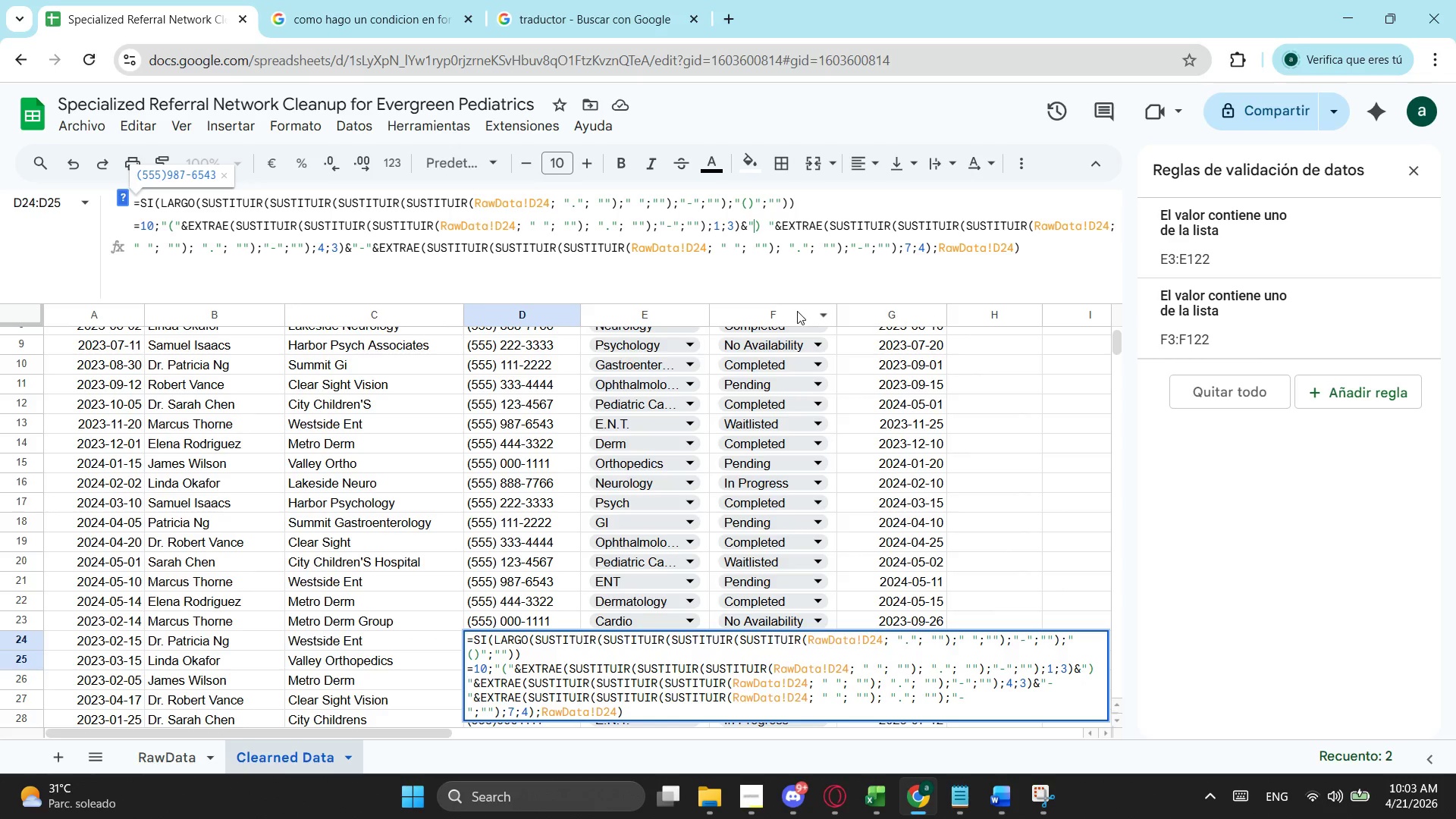 
key(Enter)
 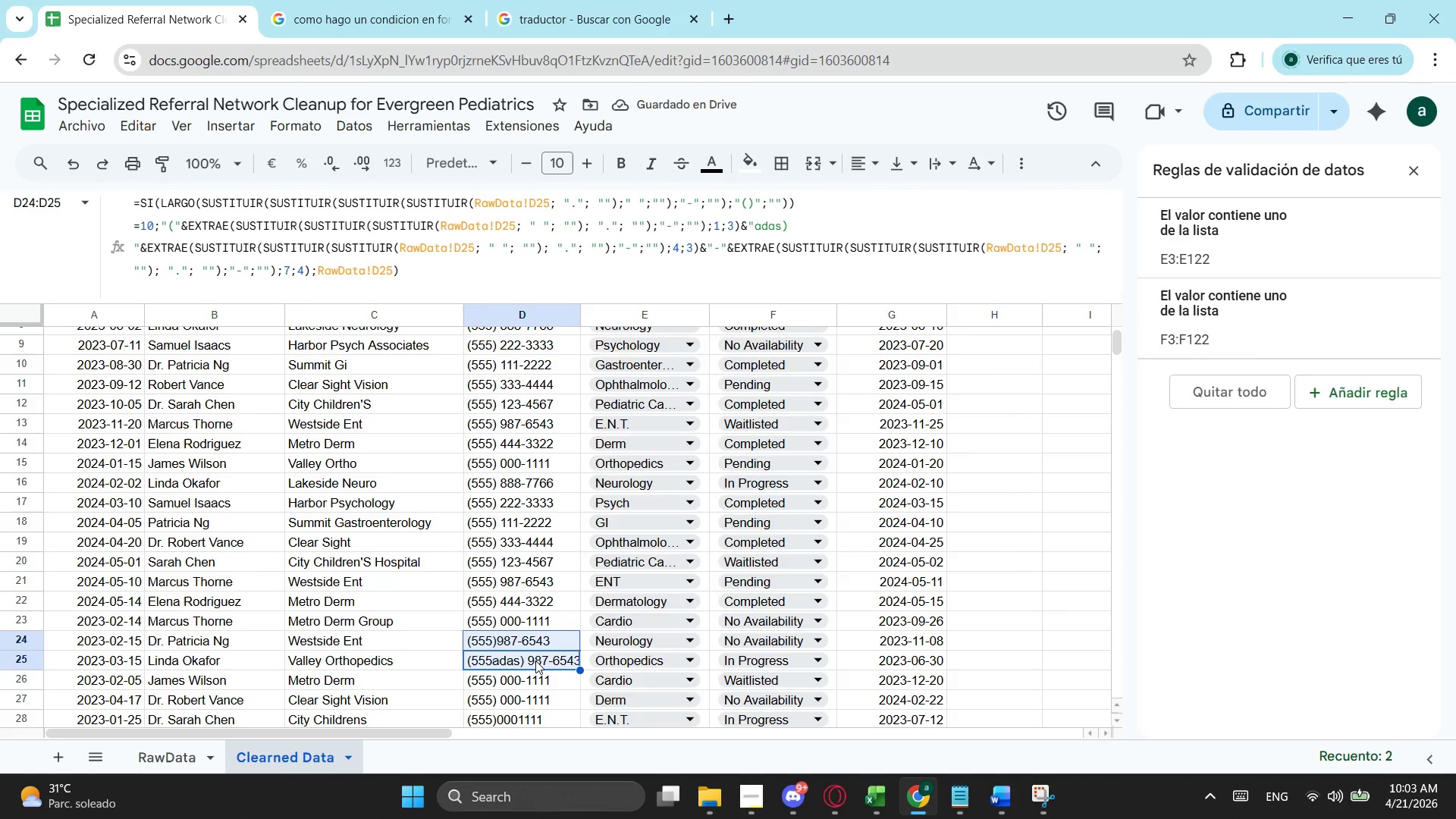 
left_click([547, 639])
 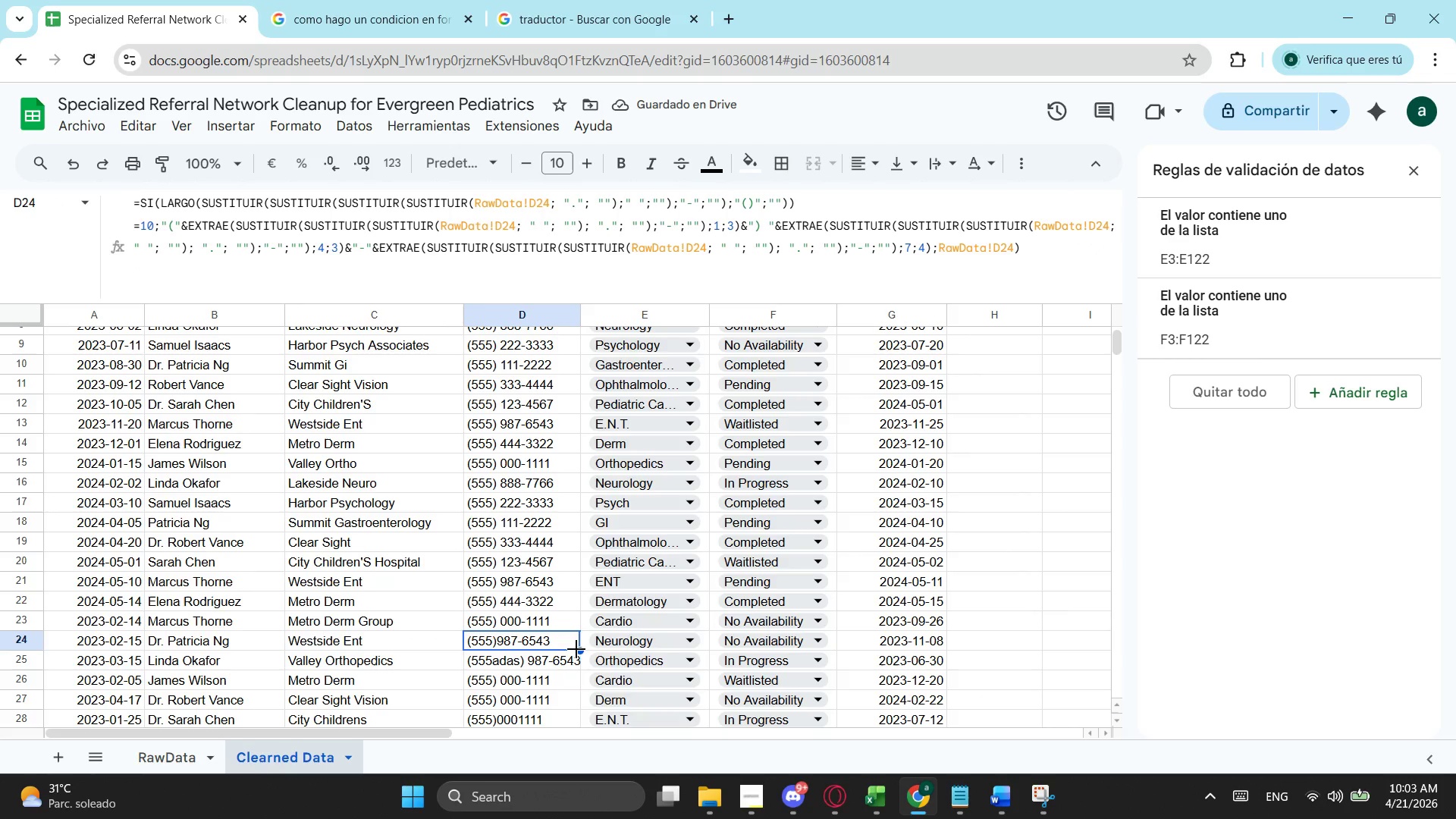 
left_click([547, 624])
 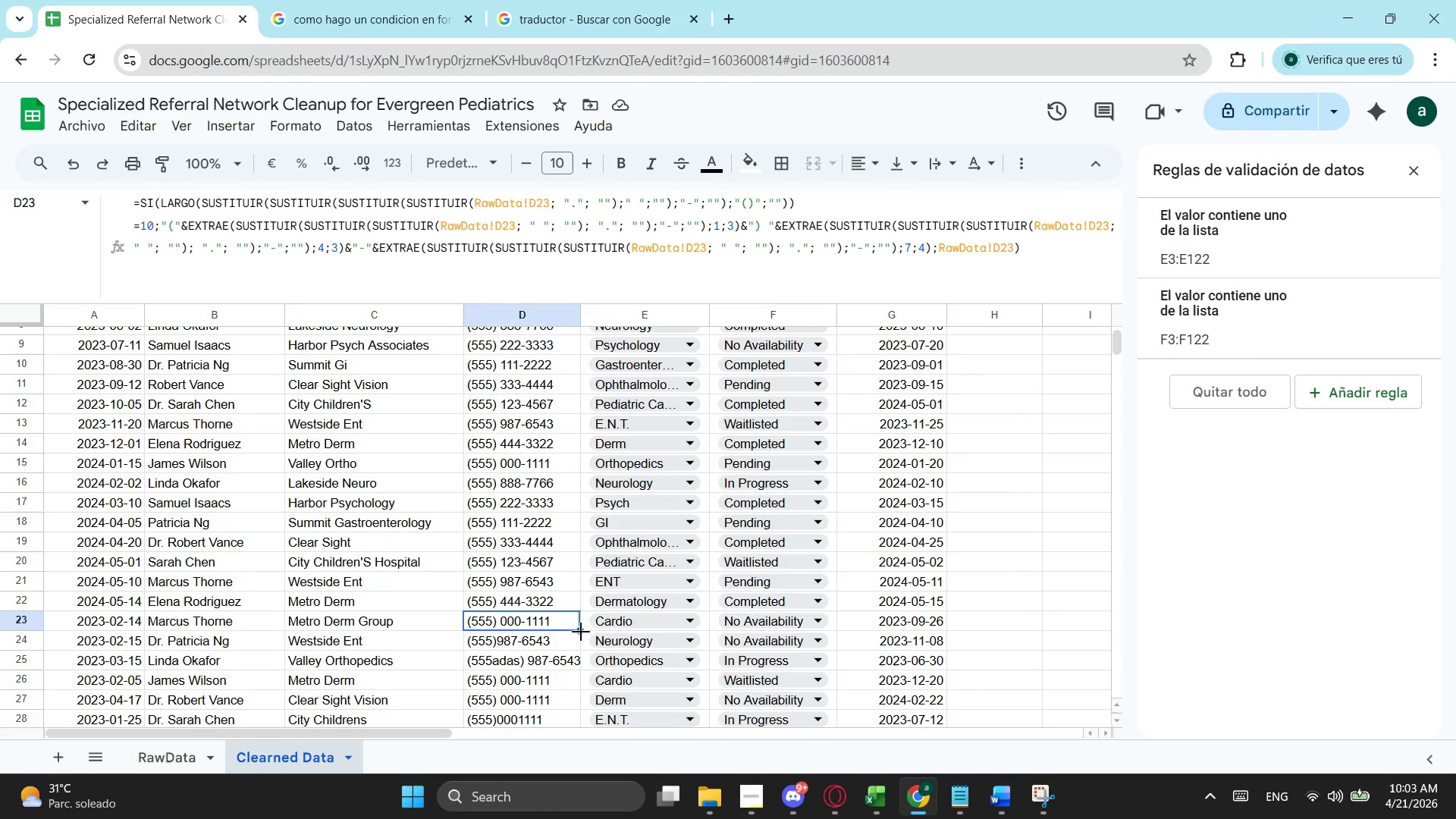 
left_click_drag(start_coordinate=[581, 632], to_coordinate=[582, 657])
 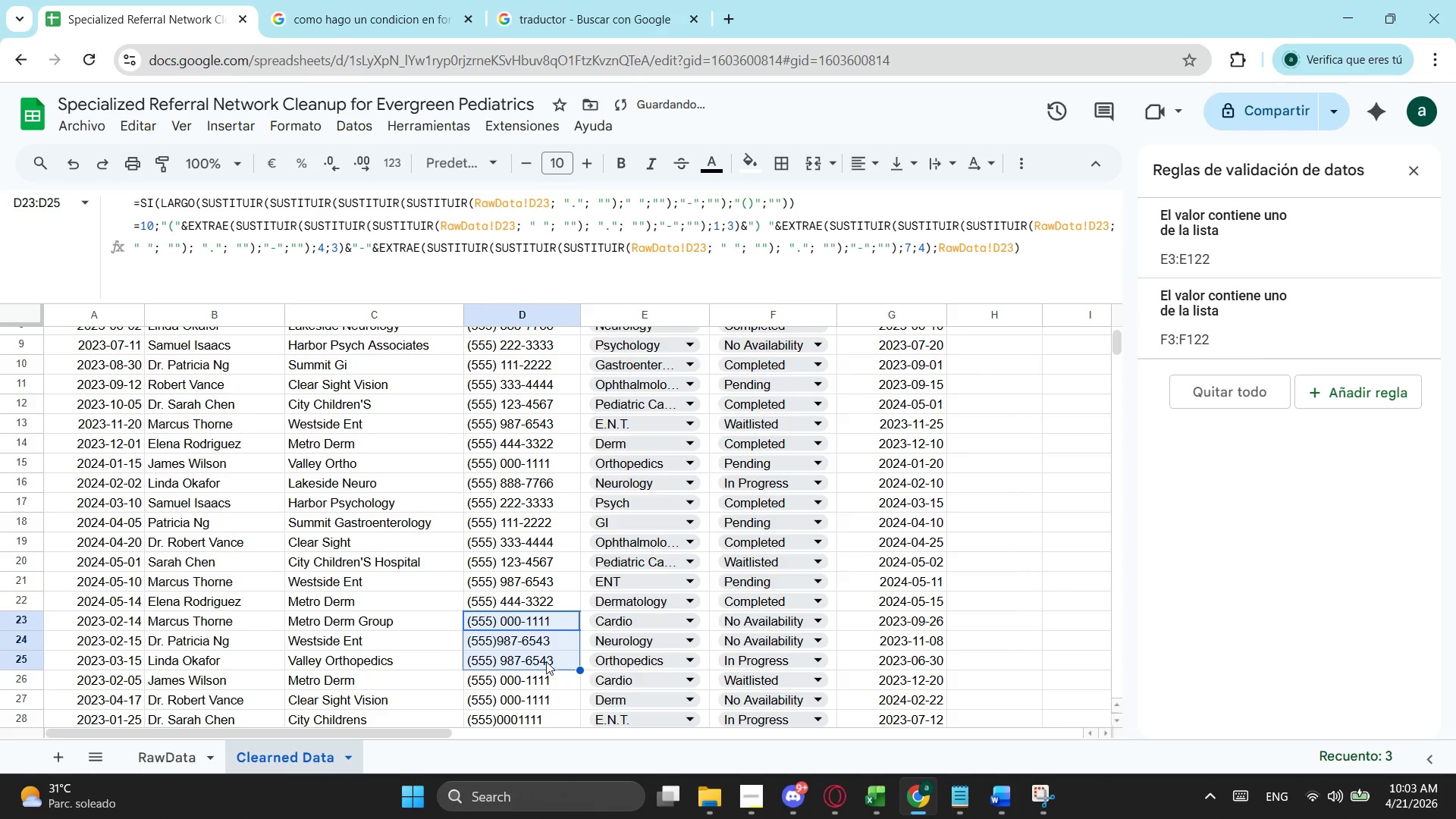 
left_click([554, 645])
 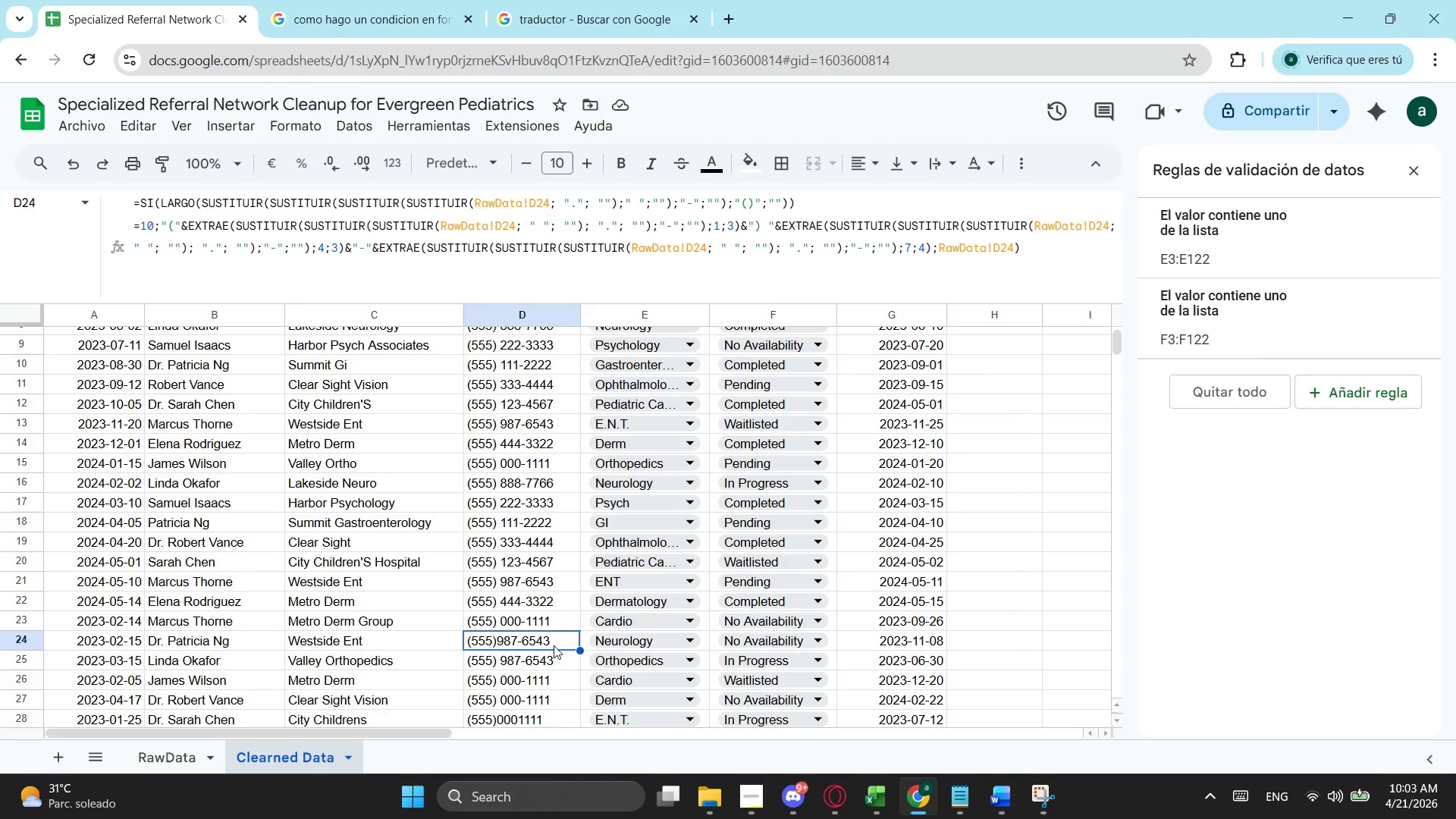 
wait(17.95)
 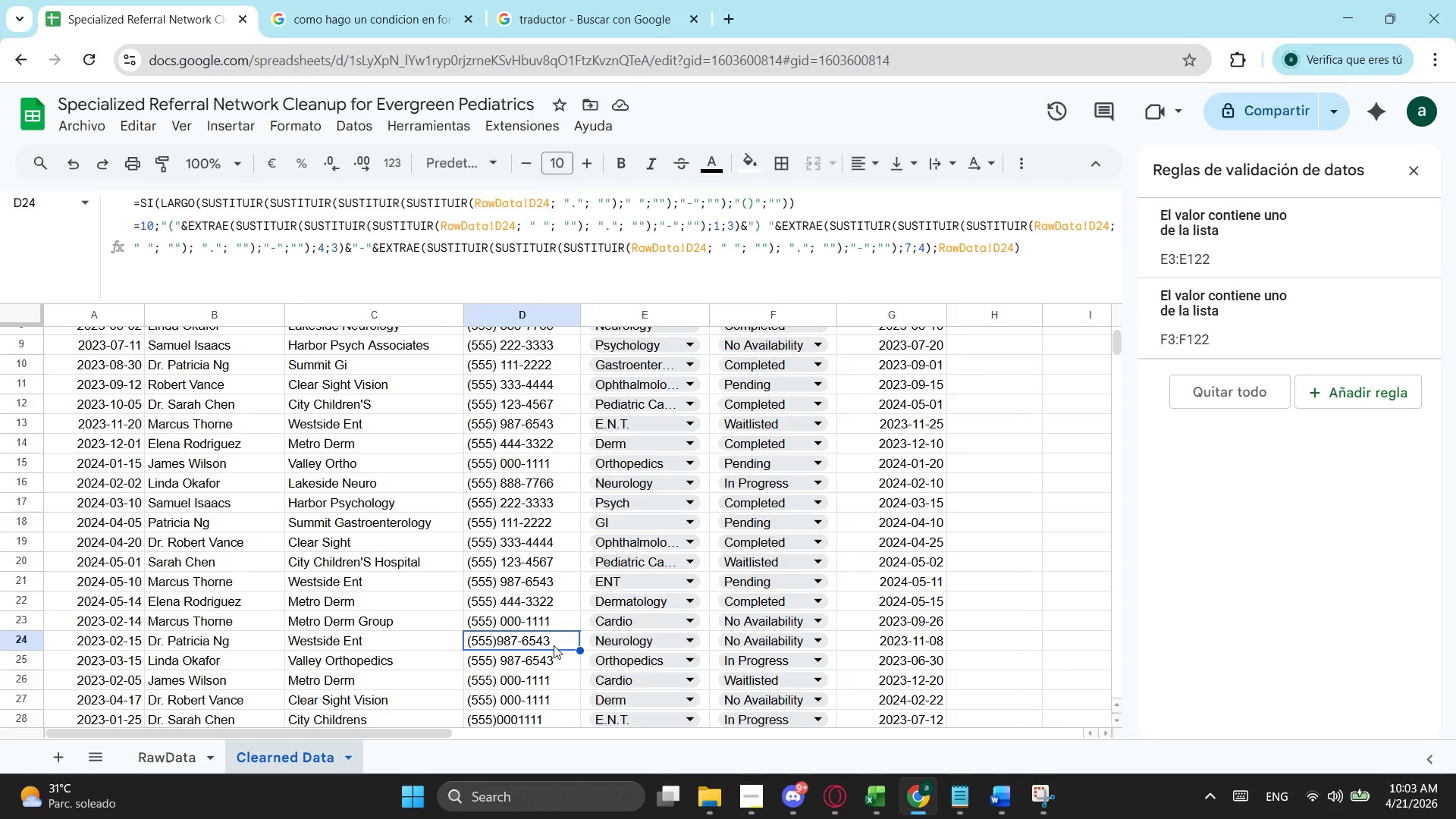 
left_click([148, 195])
 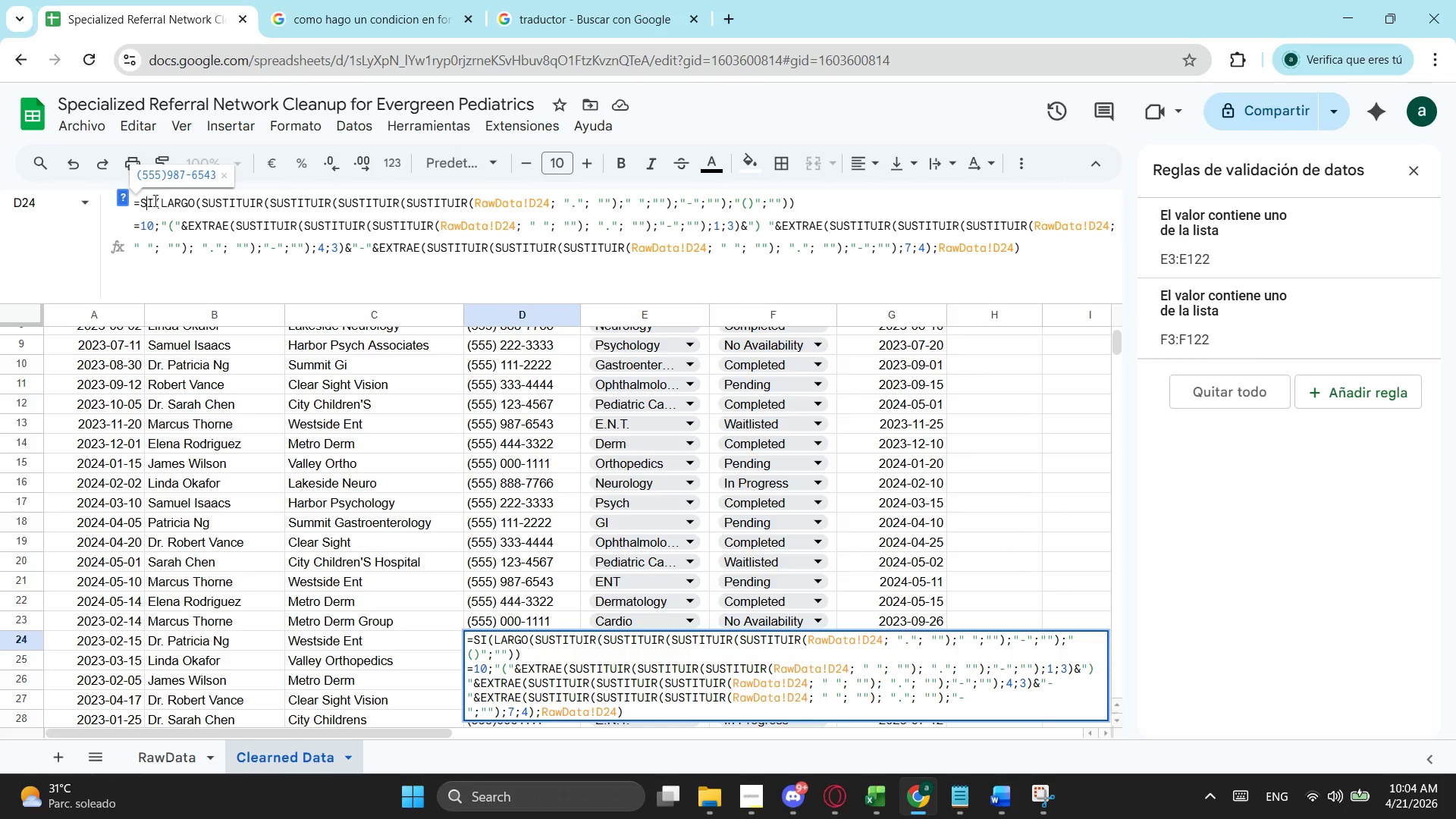 
left_click([160, 200])
 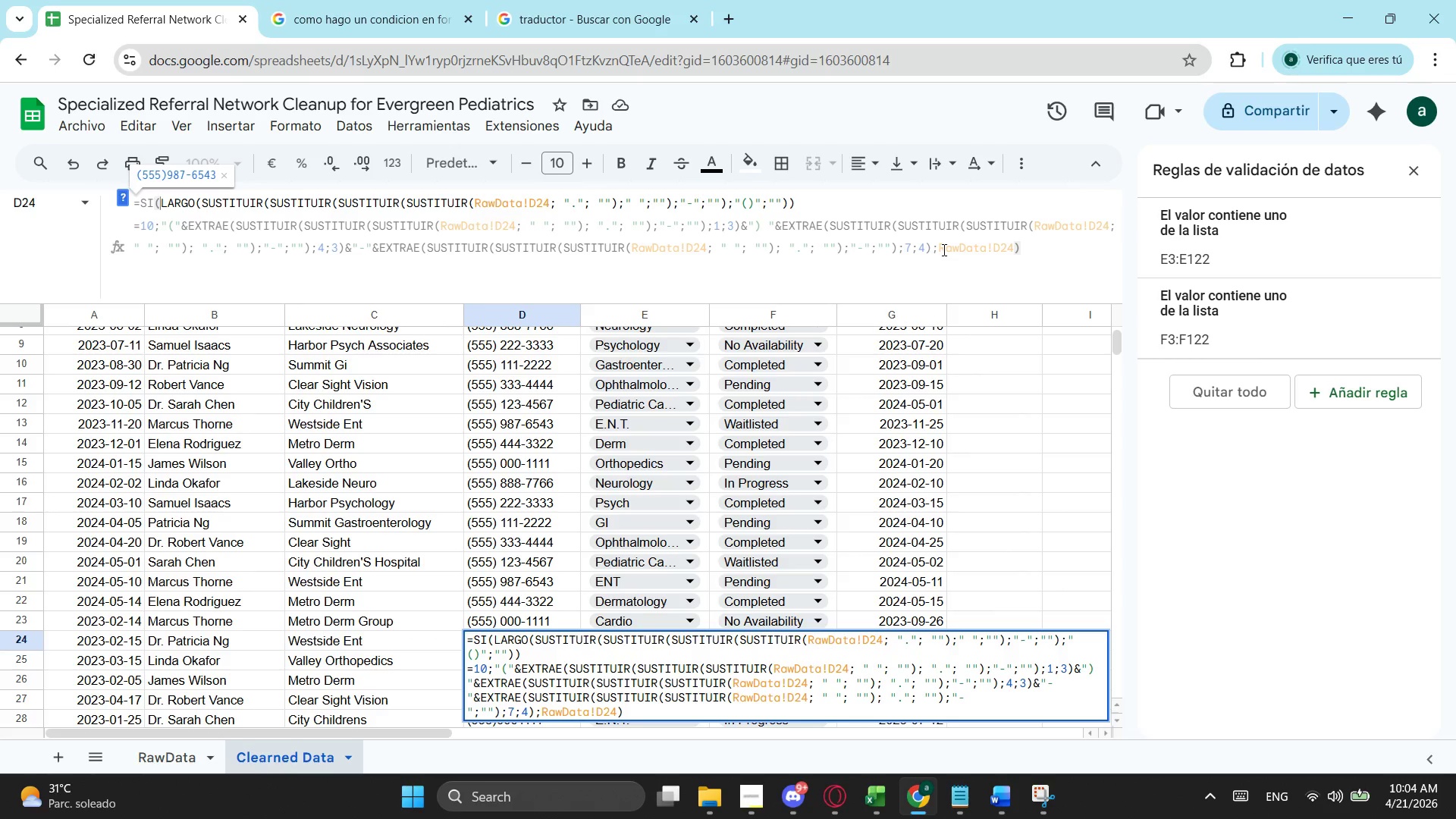 
wait(7.34)
 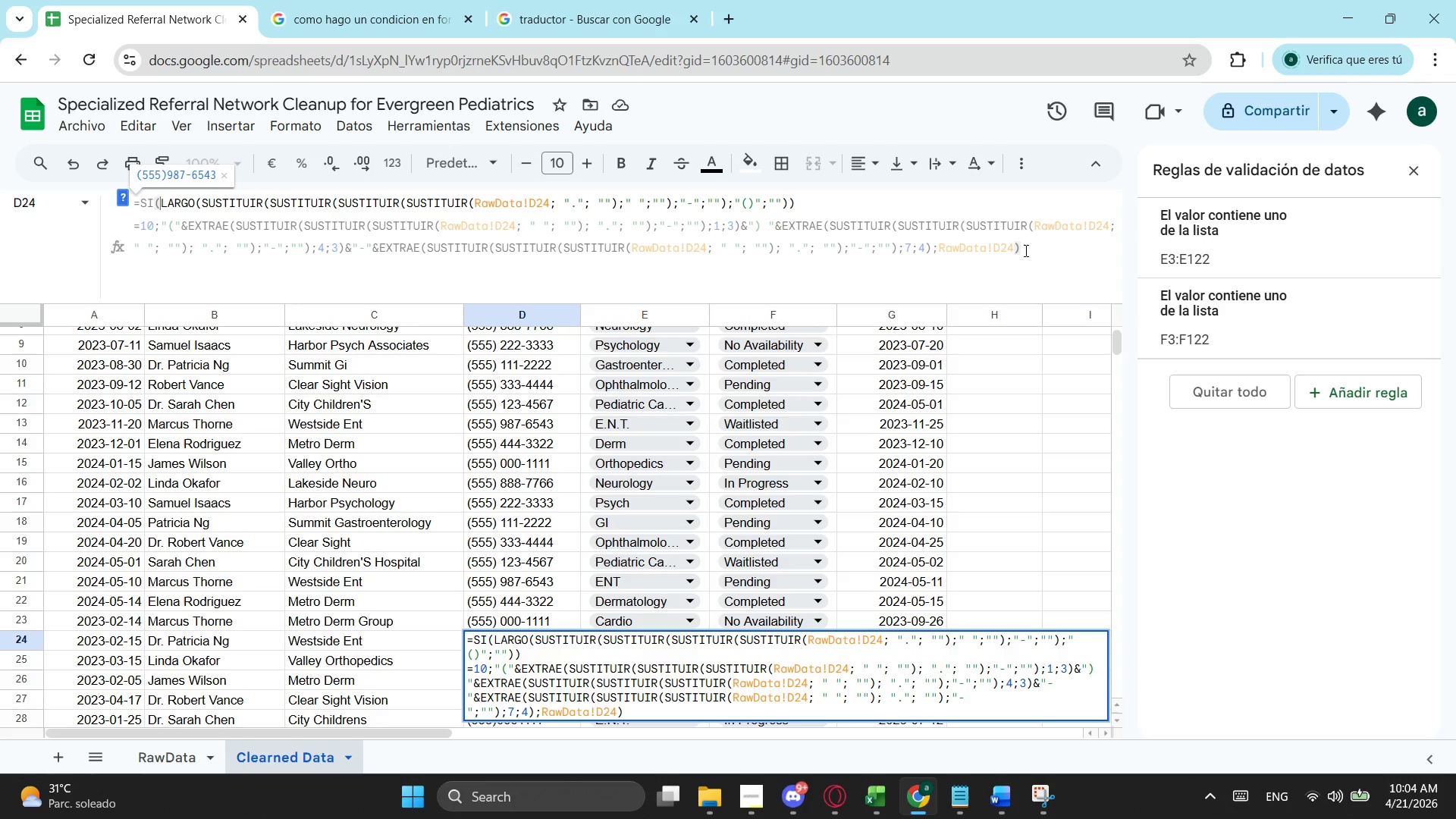 
left_click([943, 249])
 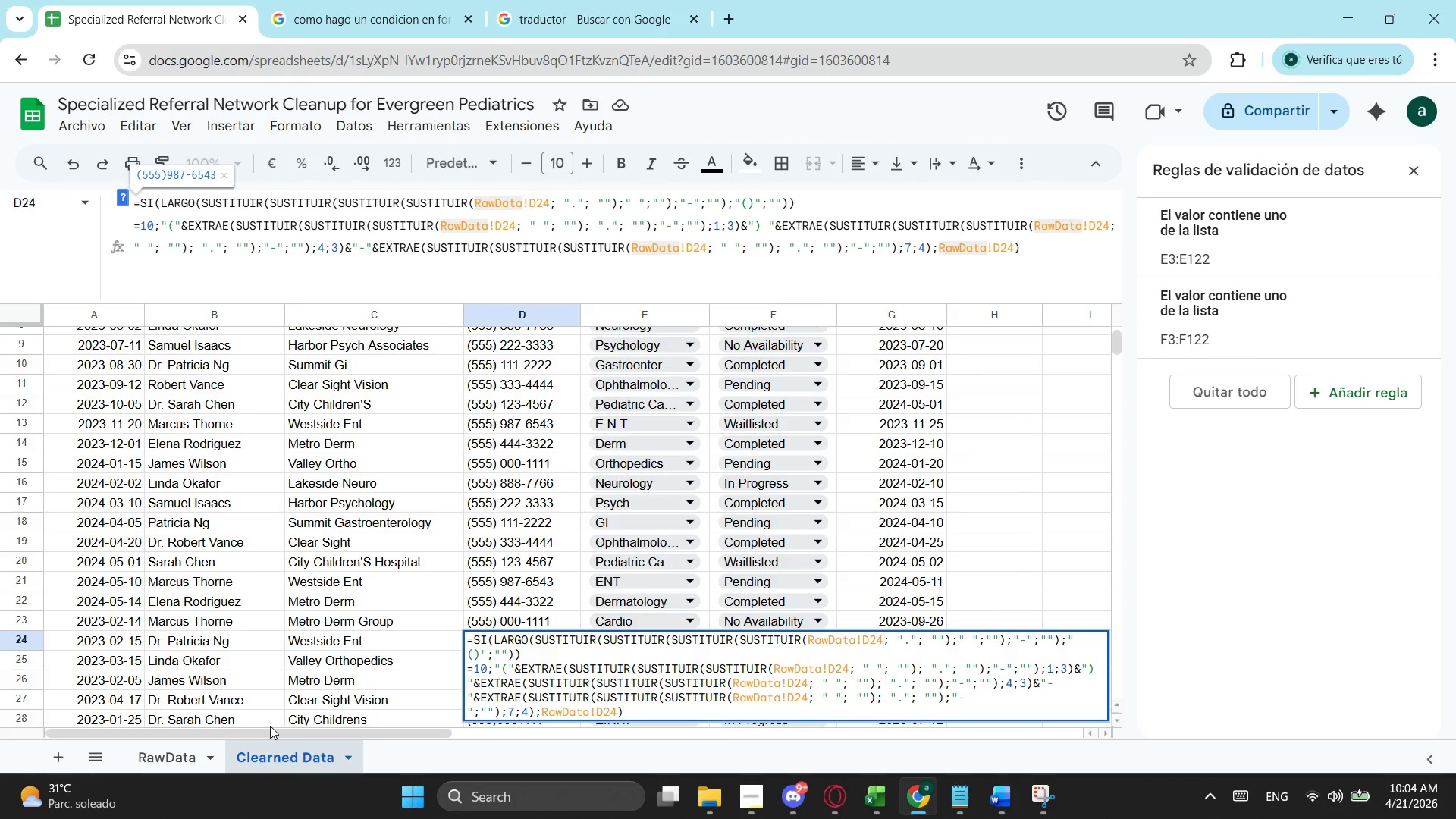 
left_click([190, 757])
 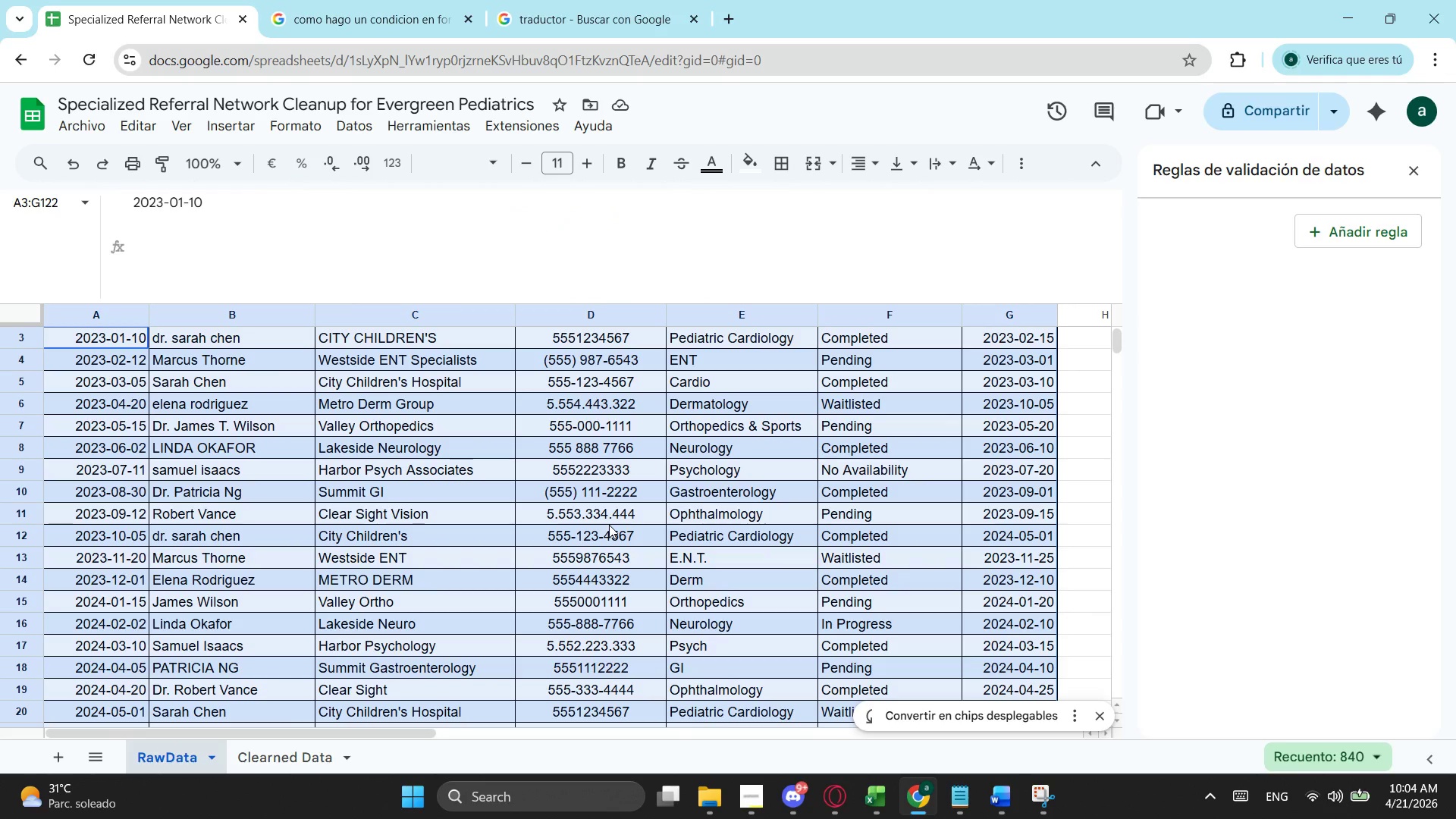 
wait(5.59)
 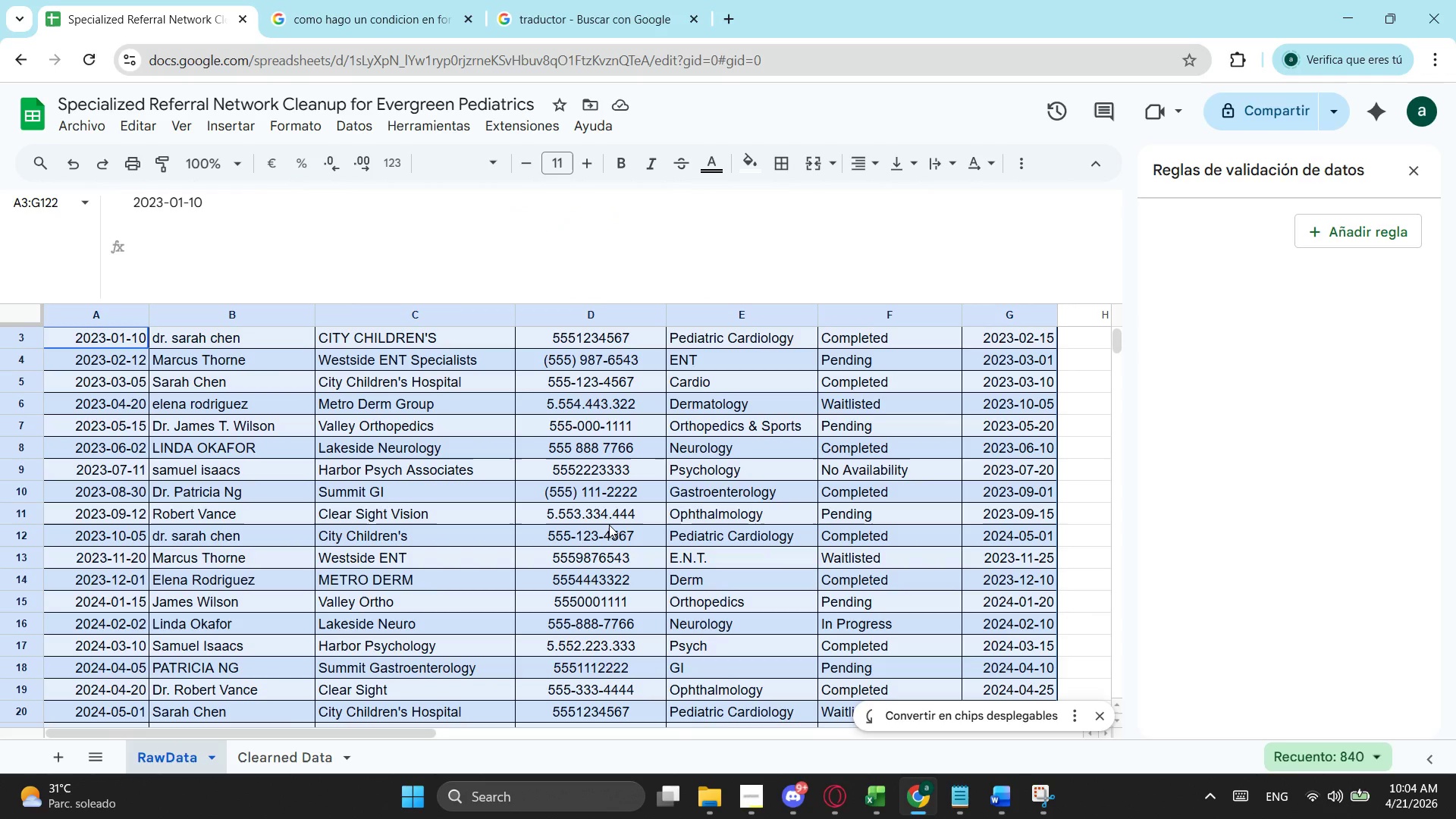 
scroll: coordinate [610, 481], scroll_direction: up, amount: 1.0
 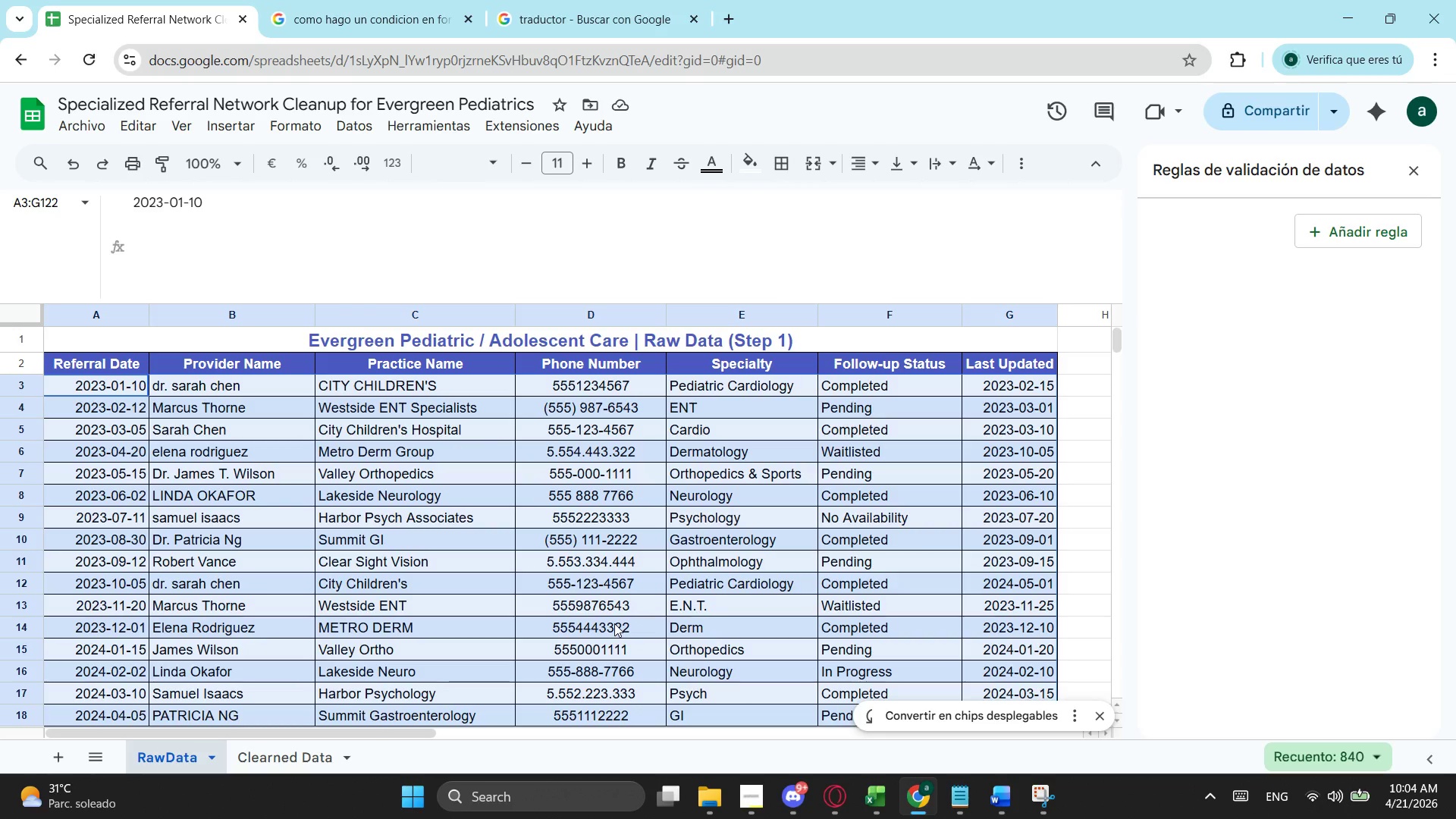 
wait(6.94)
 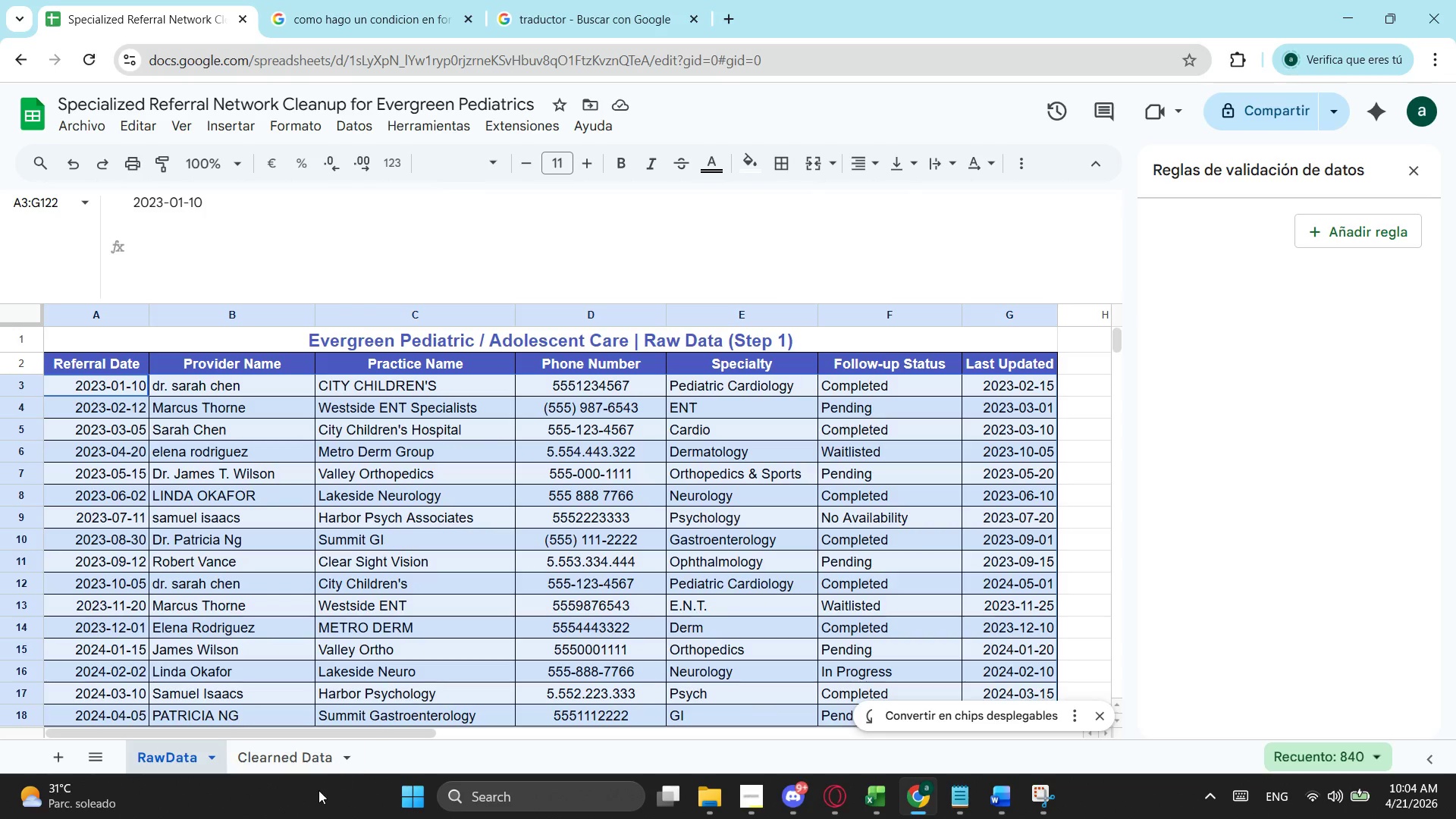 
scroll: coordinate [162, 657], scroll_direction: down, amount: 1.0
 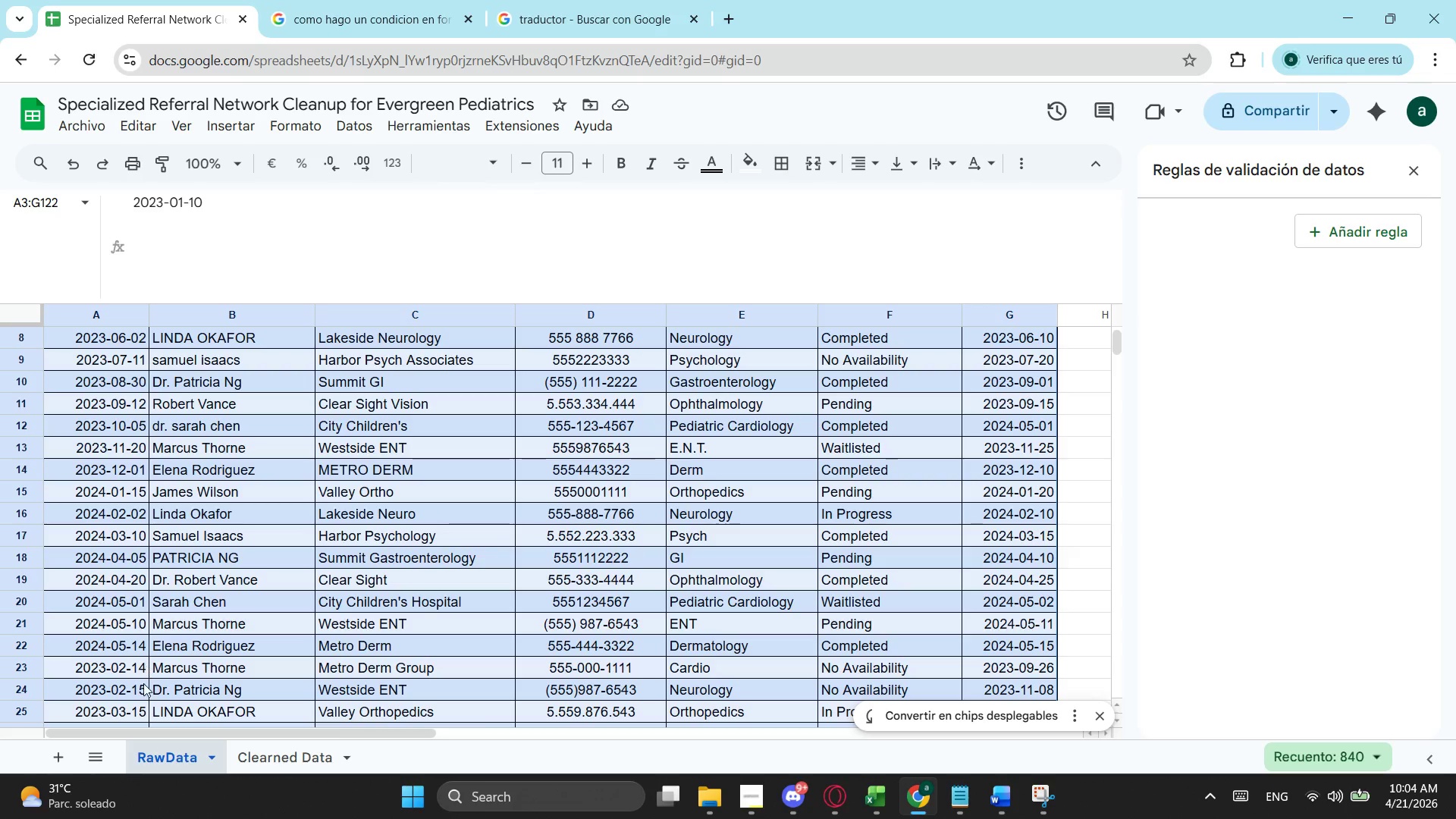 
left_click([168, 690])
 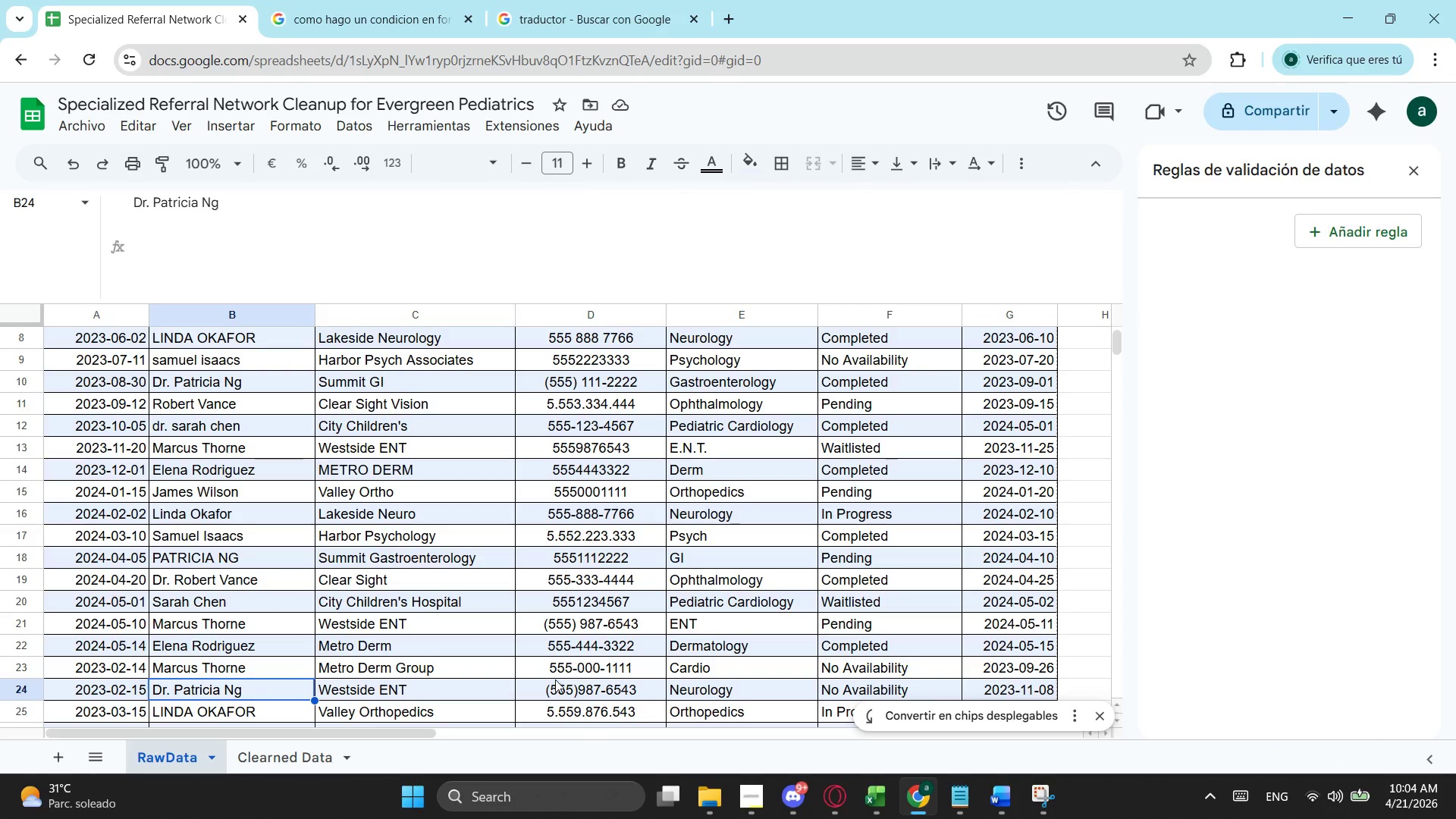 
left_click([595, 695])
 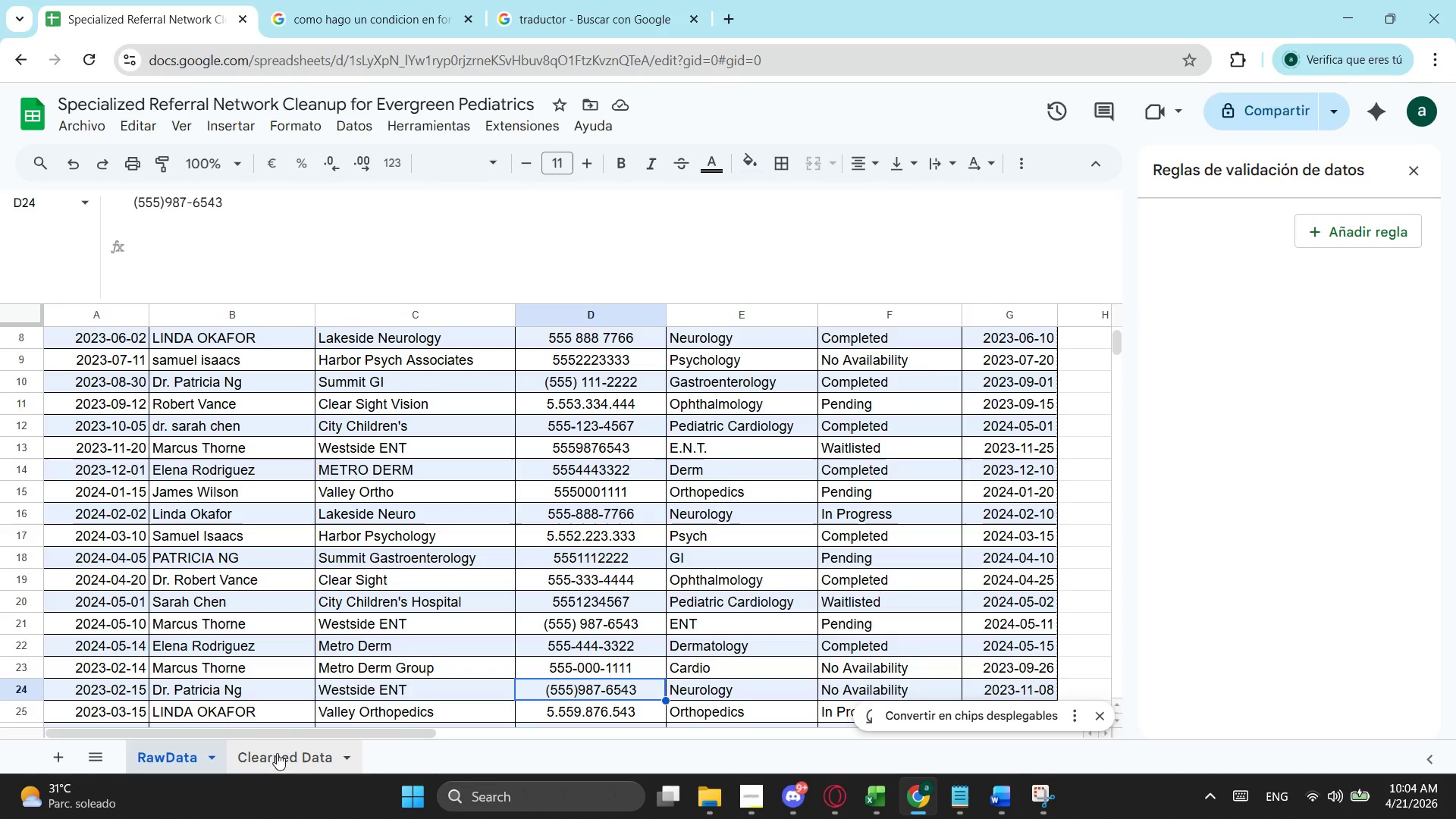 
left_click([275, 753])
 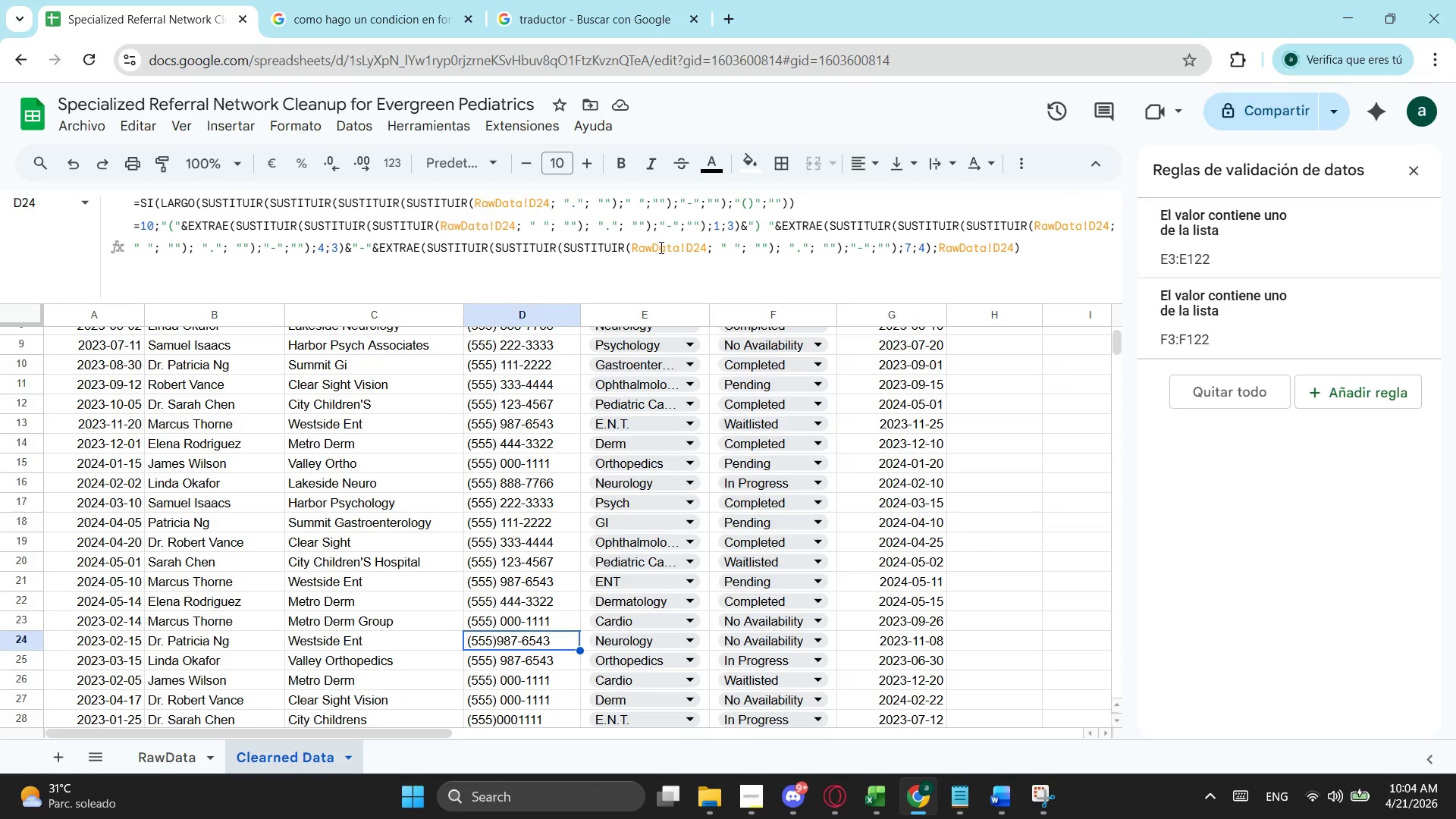 
wait(5.76)
 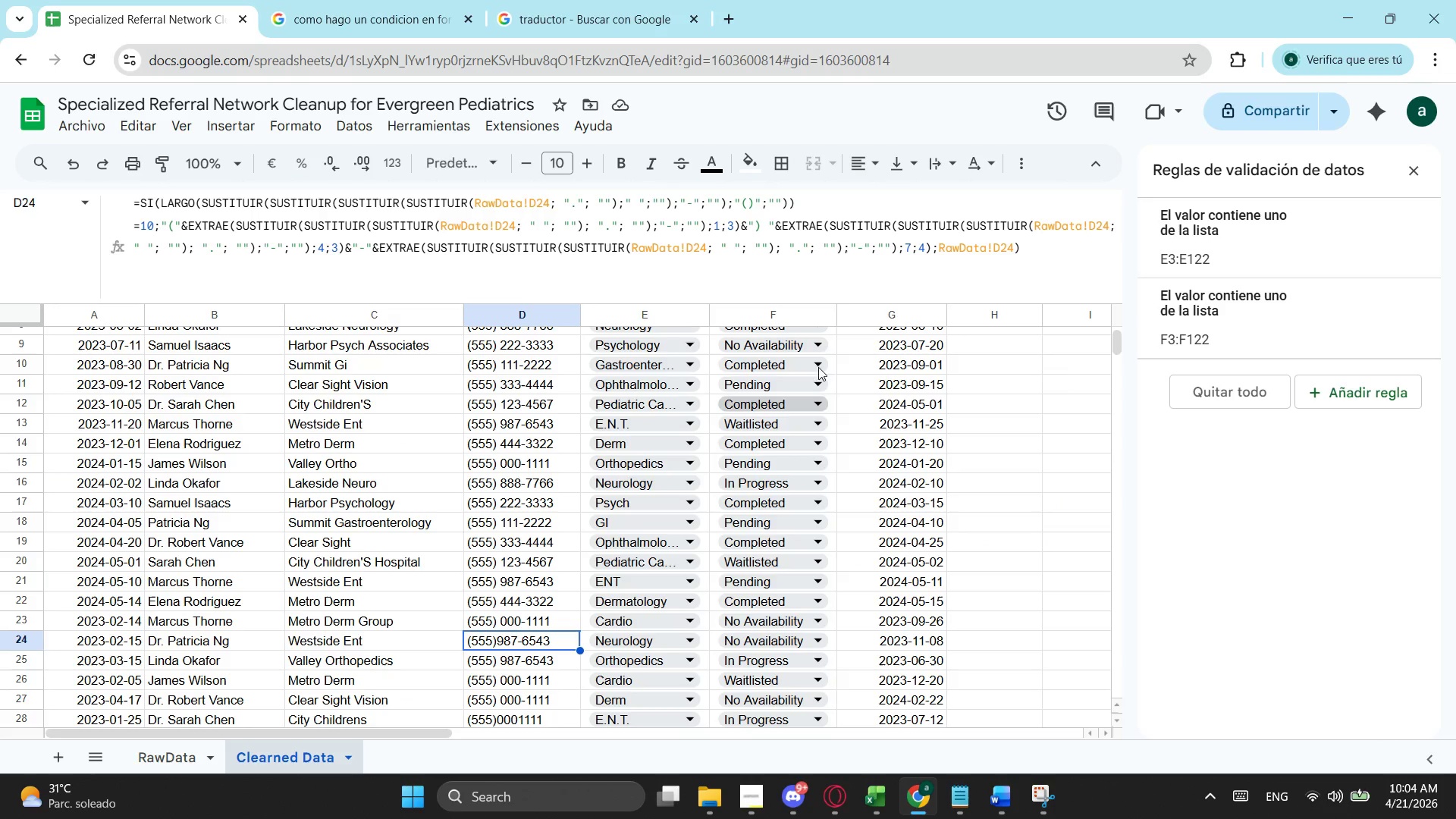 
scroll: coordinate [500, 293], scroll_direction: up, amount: 1.0
 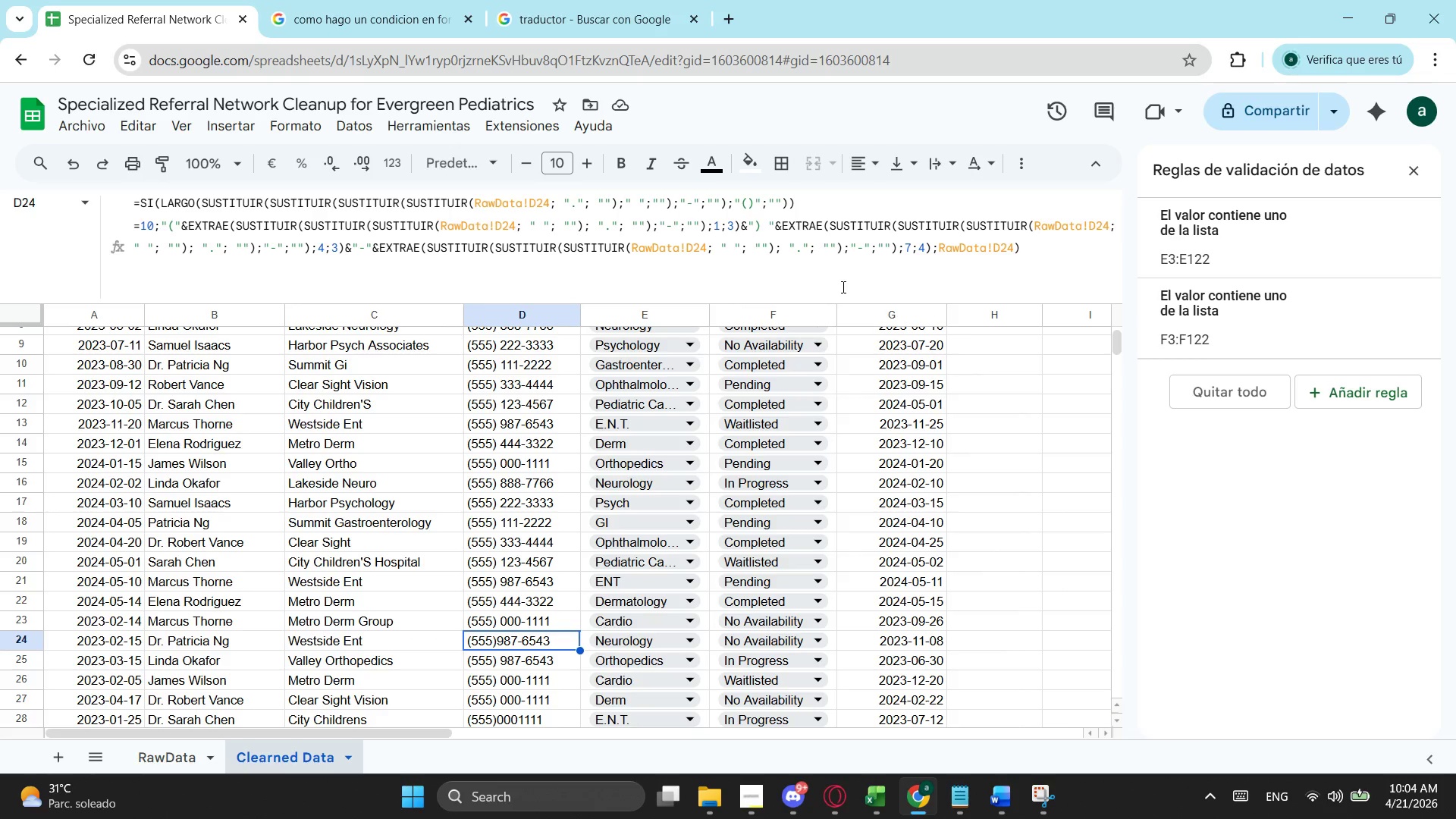 
wait(23.31)
 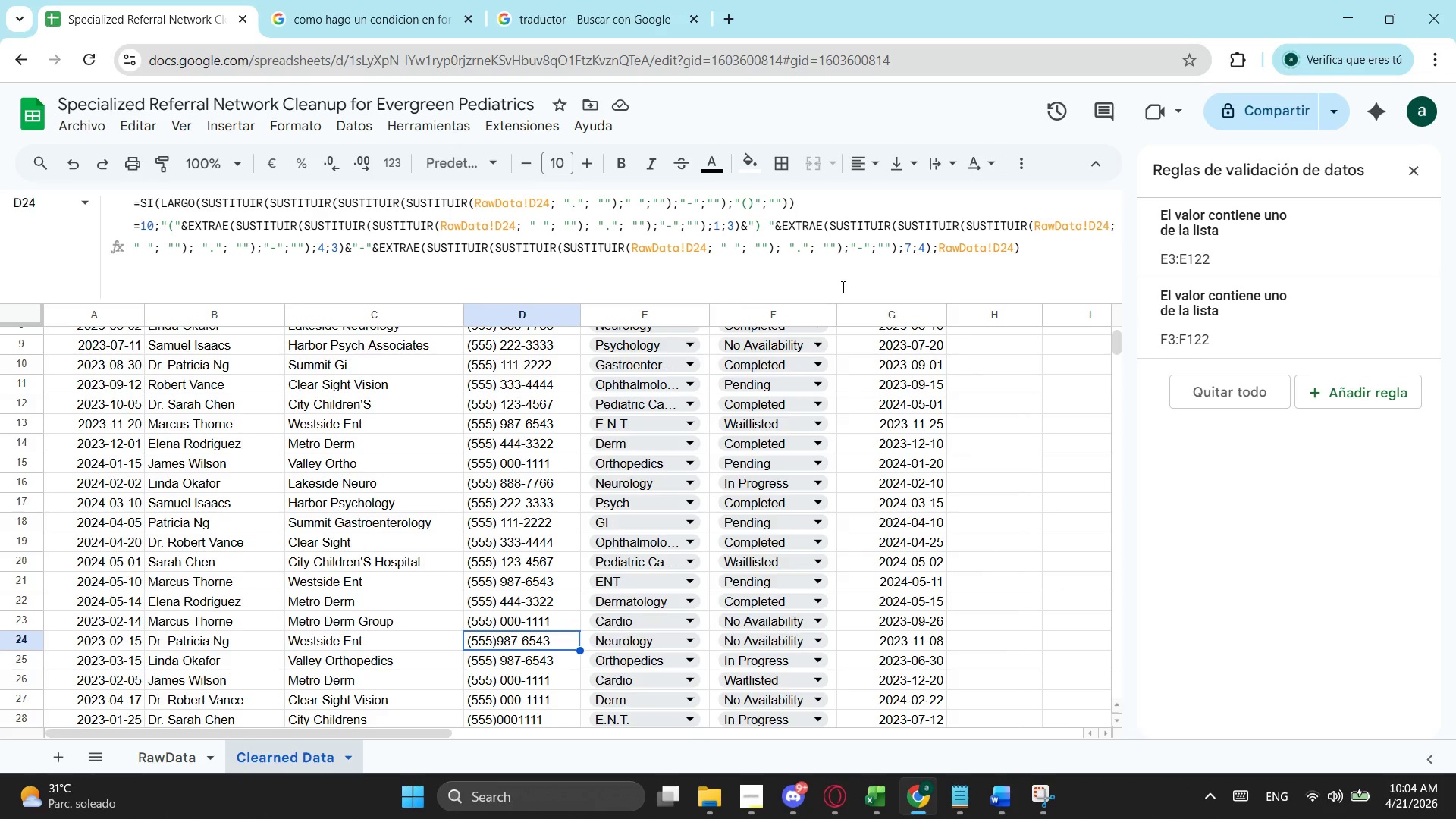 
left_click([340, 7])
 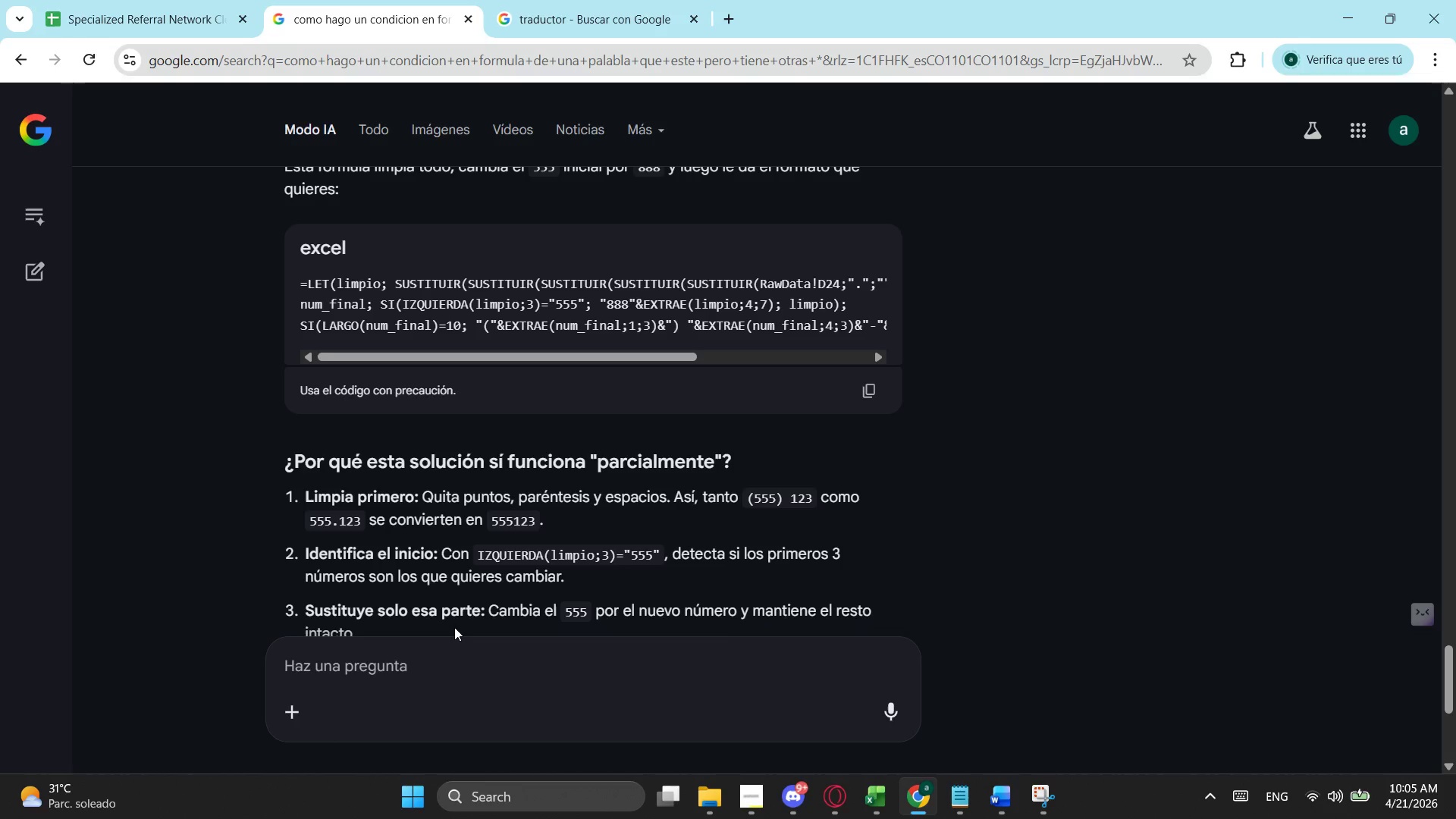 
type(ya se que es lo que pasr)
key(Backspace)
type(a s)
key(Backspace)
type(solo entra al no )
key(Backspace)
key(Backspace)
key(Backspace)
type(falso del condicional si del principio por tanto to)
key(Backspace)
key(Backspace)
type(soto)
key(Backspace)
key(Backspace)
type(lo tengo que formateraar)
key(Backspace)
key(Backspace)
type(r eso como lo hago?)
 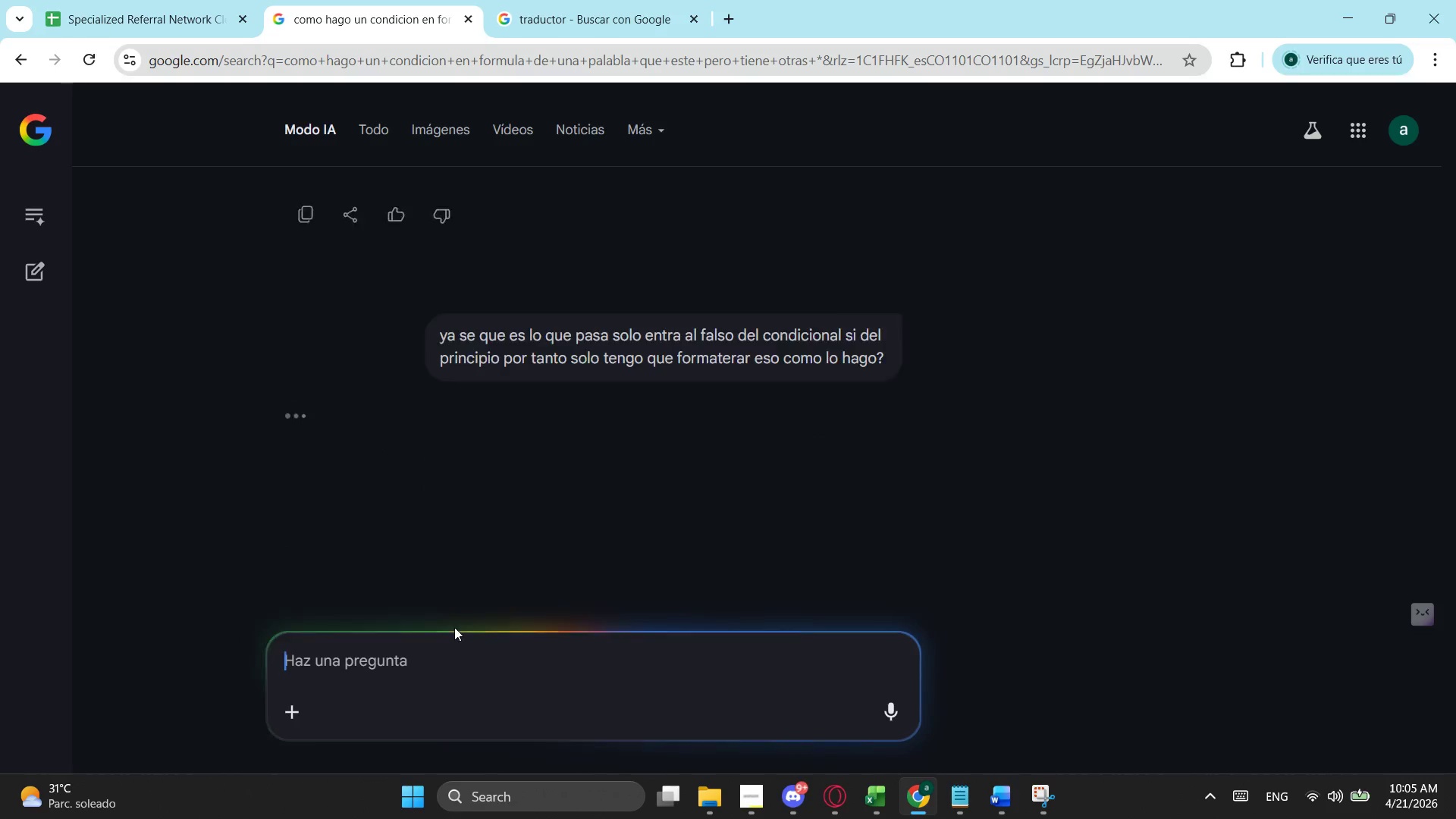 
 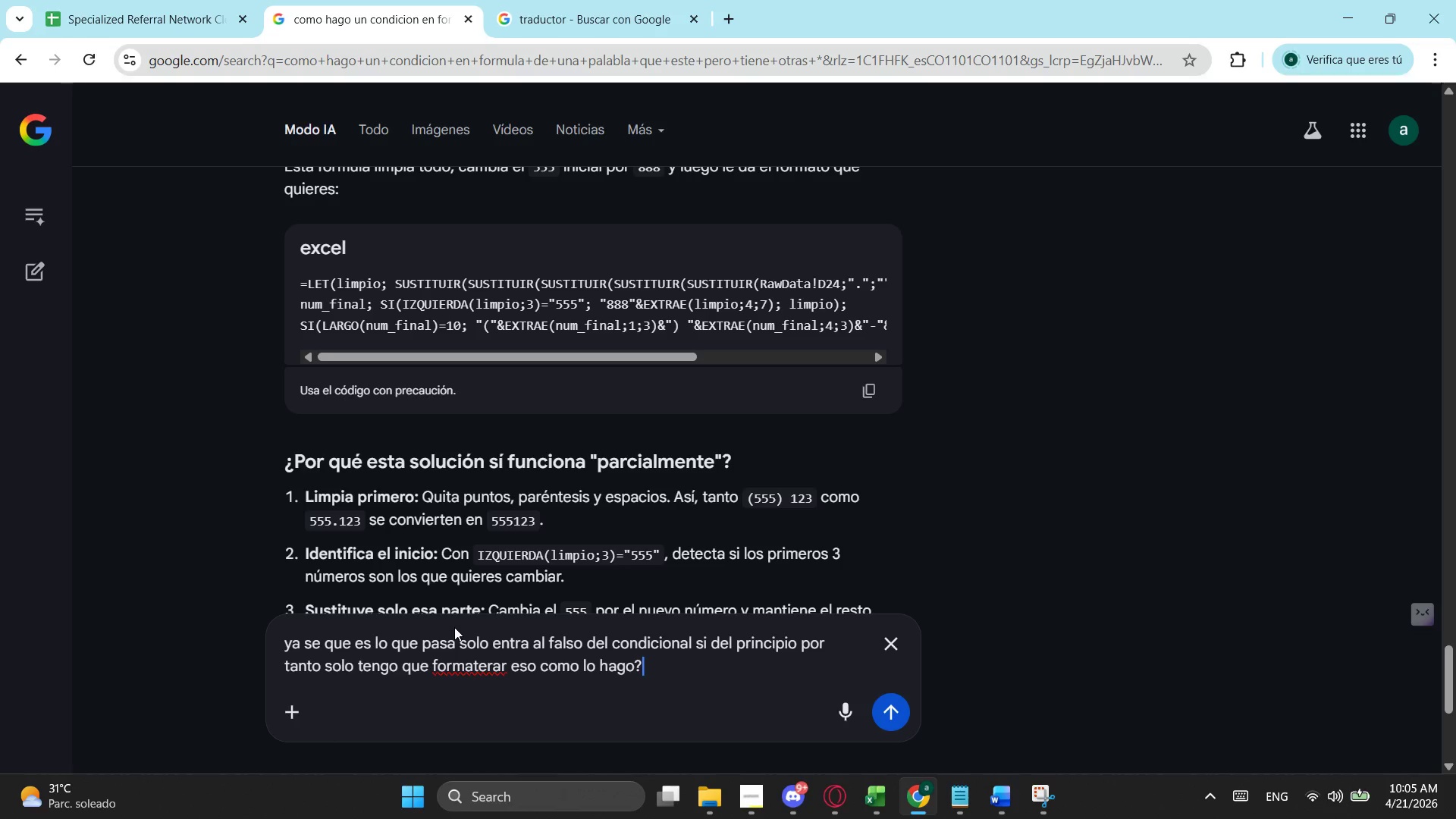 
key(Enter)
 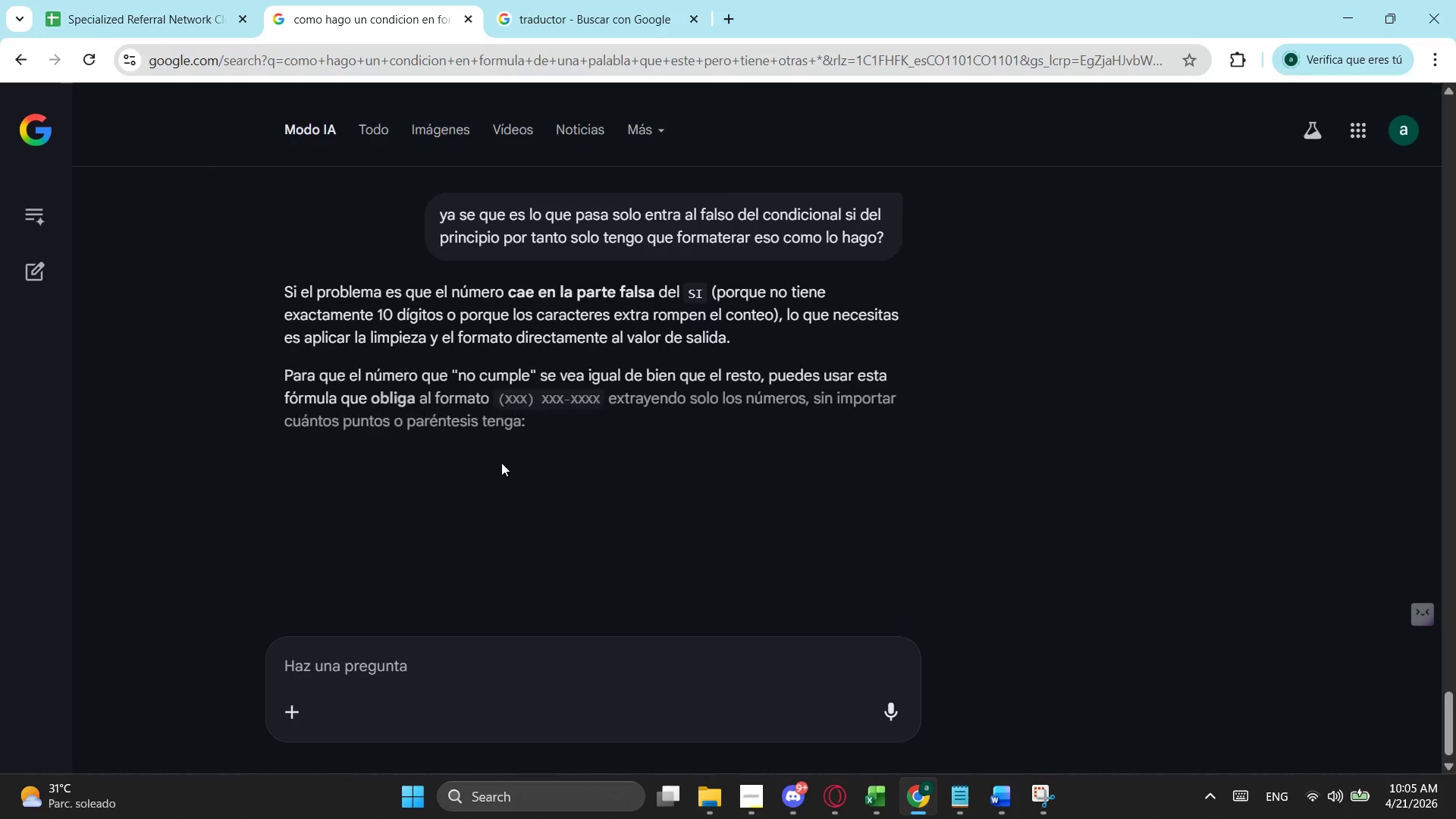 
scroll: coordinate [493, 464], scroll_direction: down, amount: 1.0
 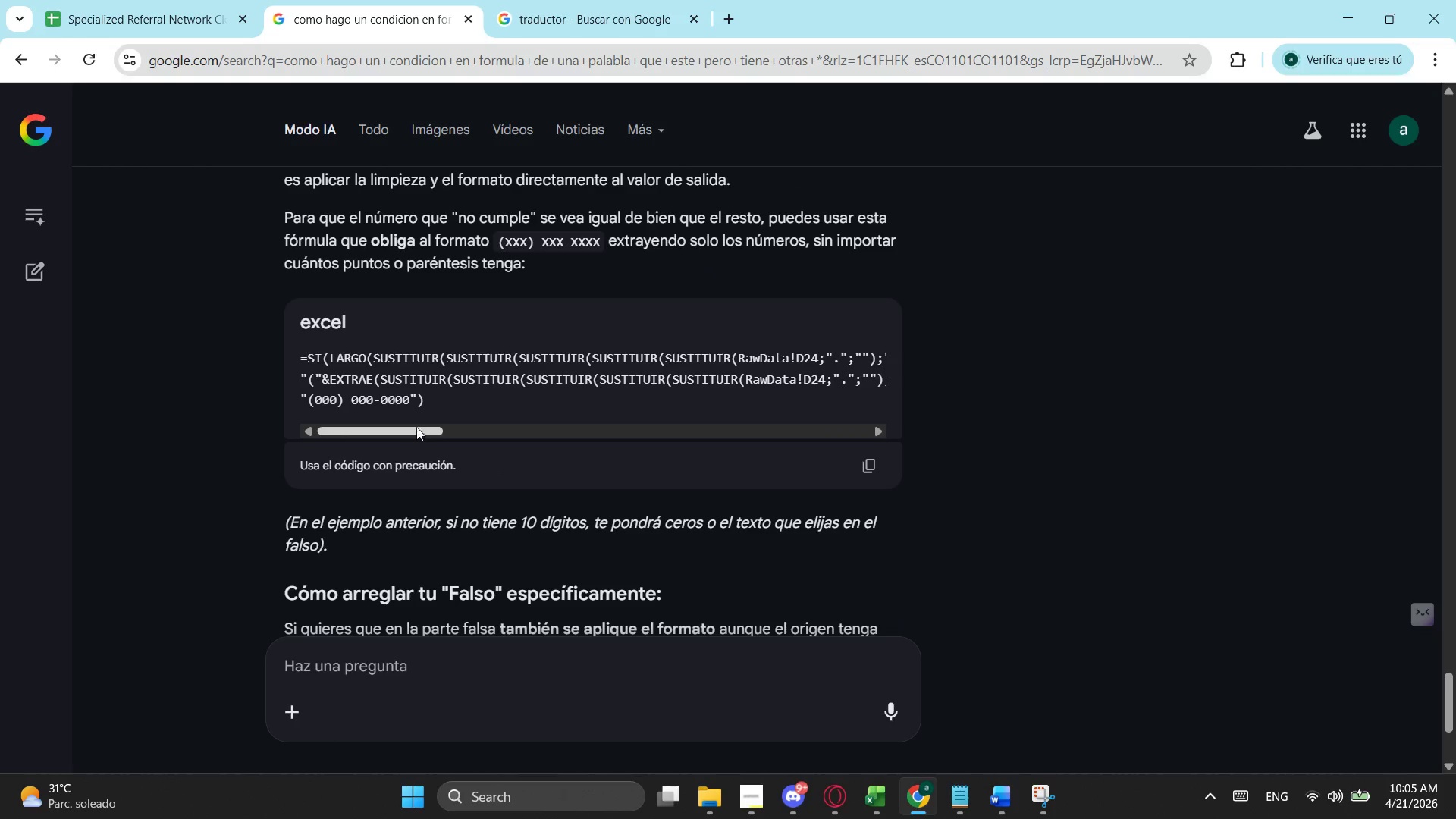 
wait(5.76)
 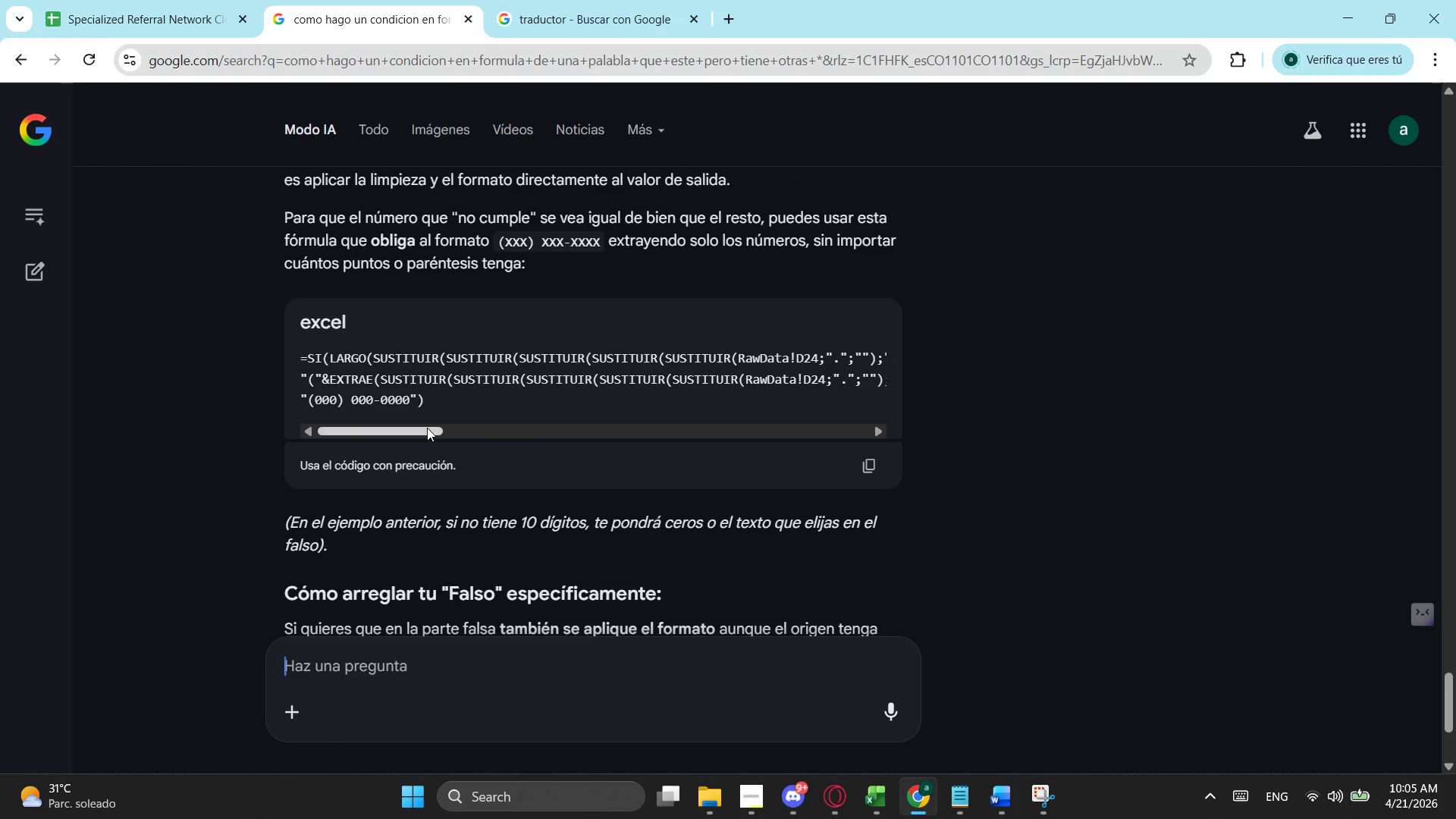 
left_click([878, 359])
 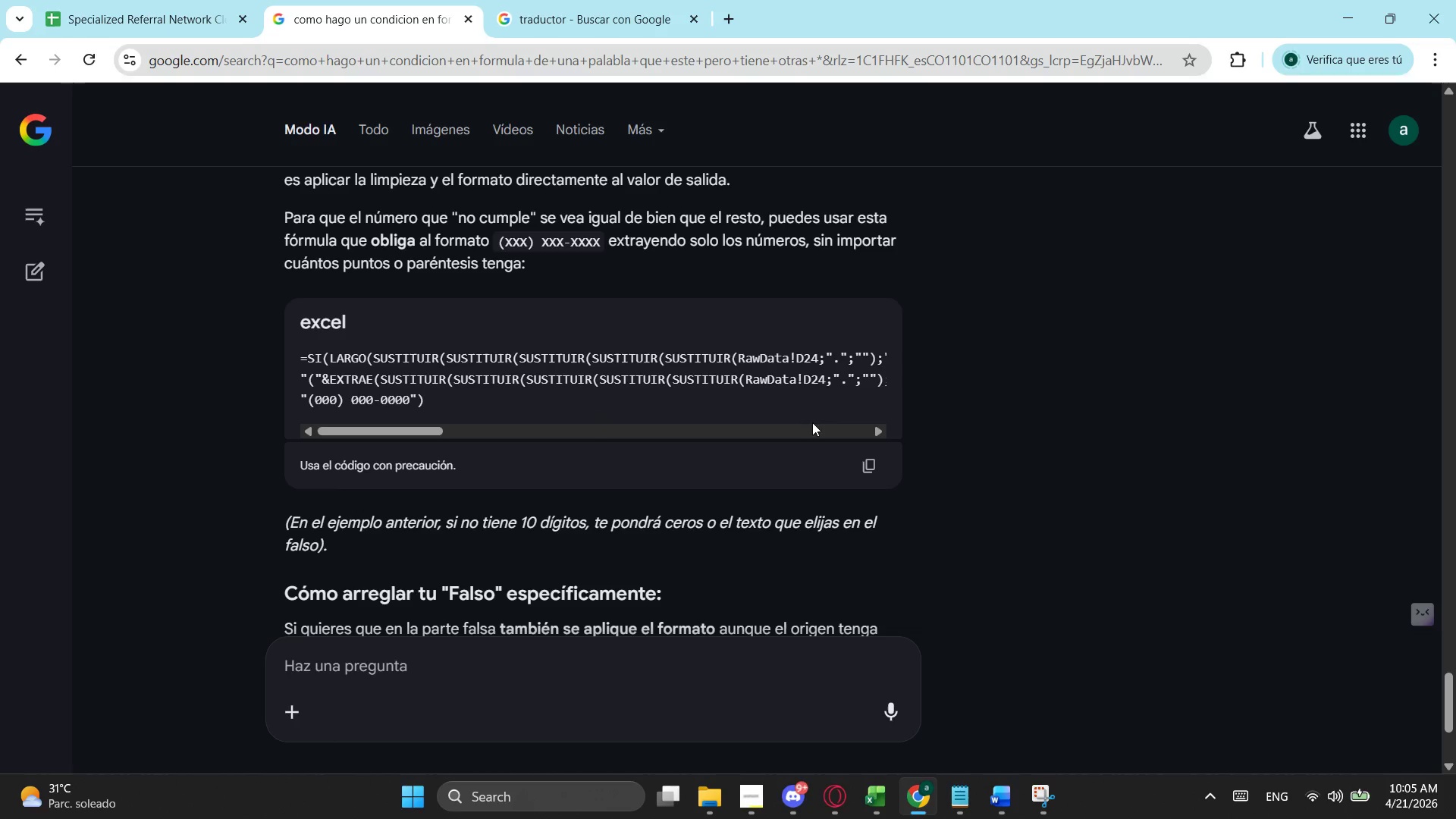 
wait(5.51)
 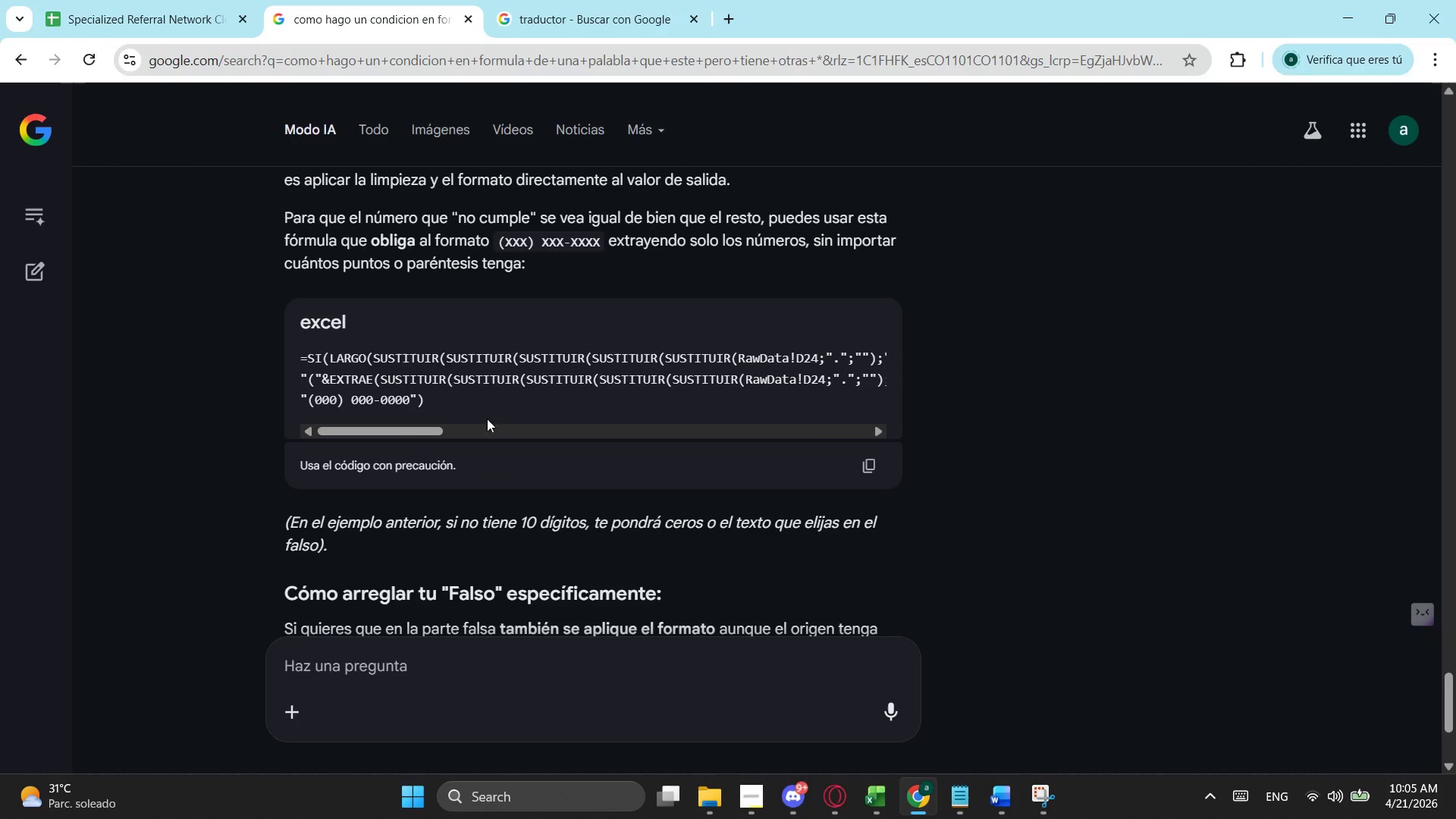 
left_click_drag(start_coordinate=[375, 430], to_coordinate=[62, 439])
 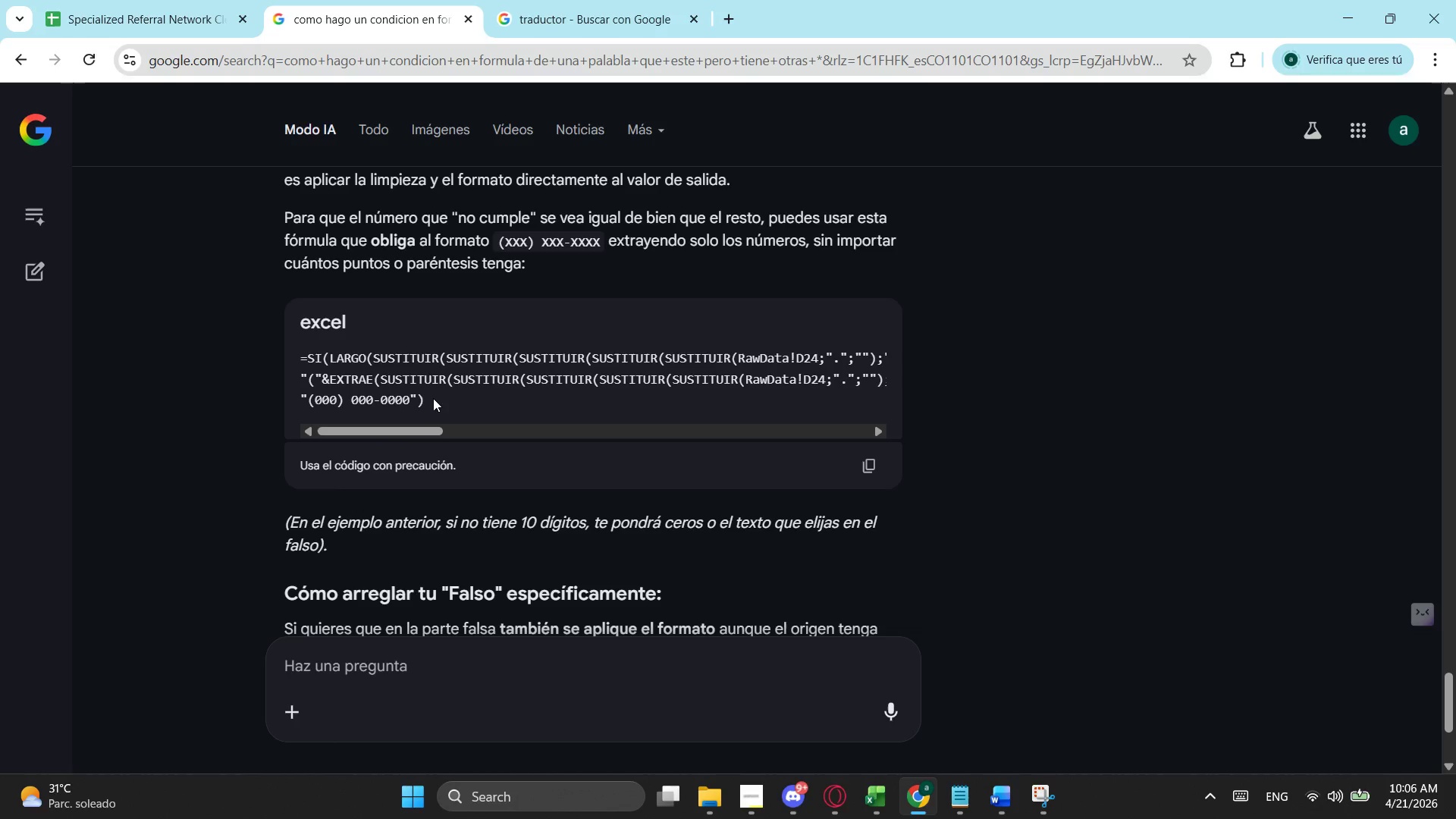 
left_click_drag(start_coordinate=[432, 397], to_coordinate=[303, 405])
 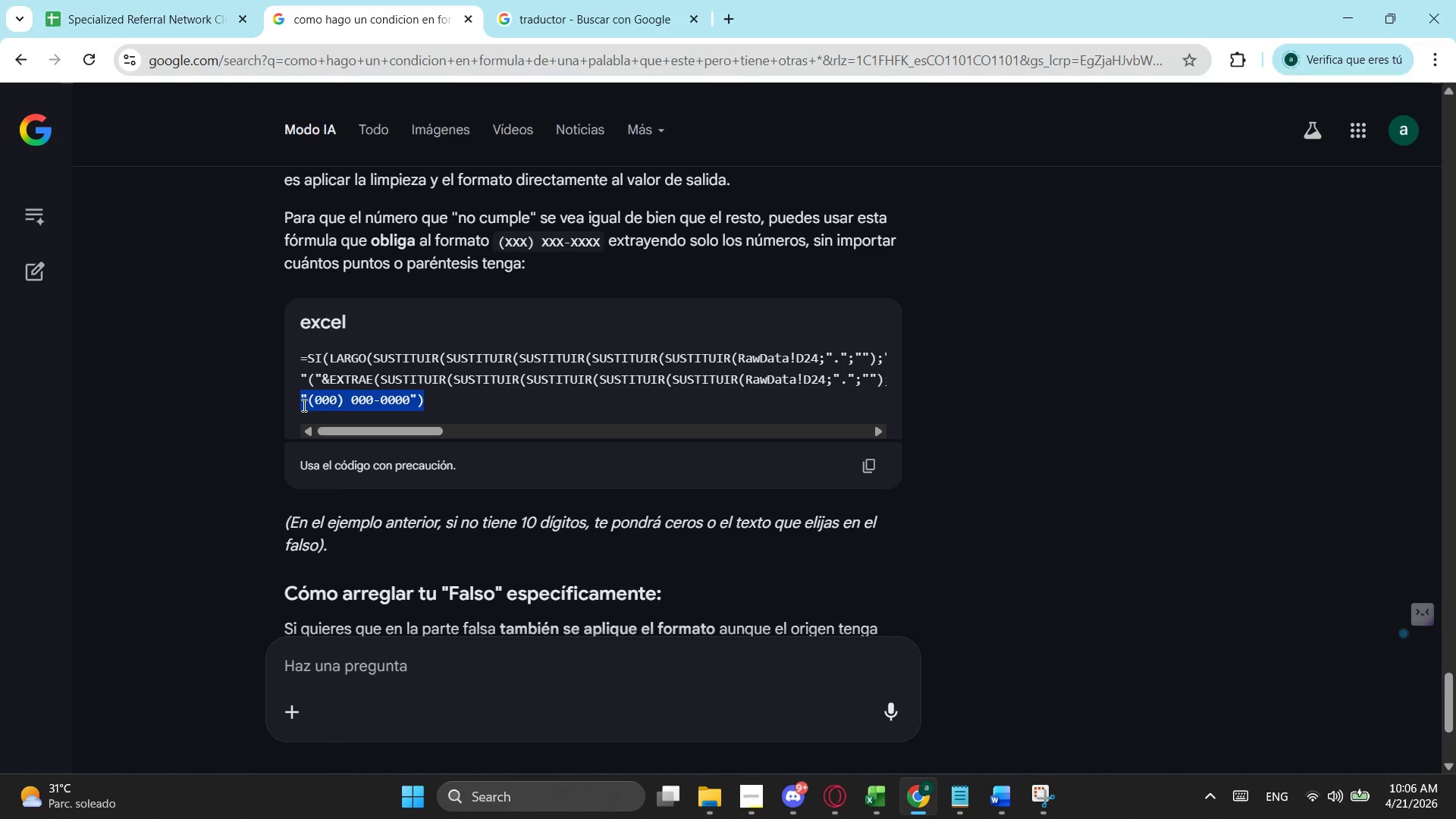 
key(Control+ControlLeft)
 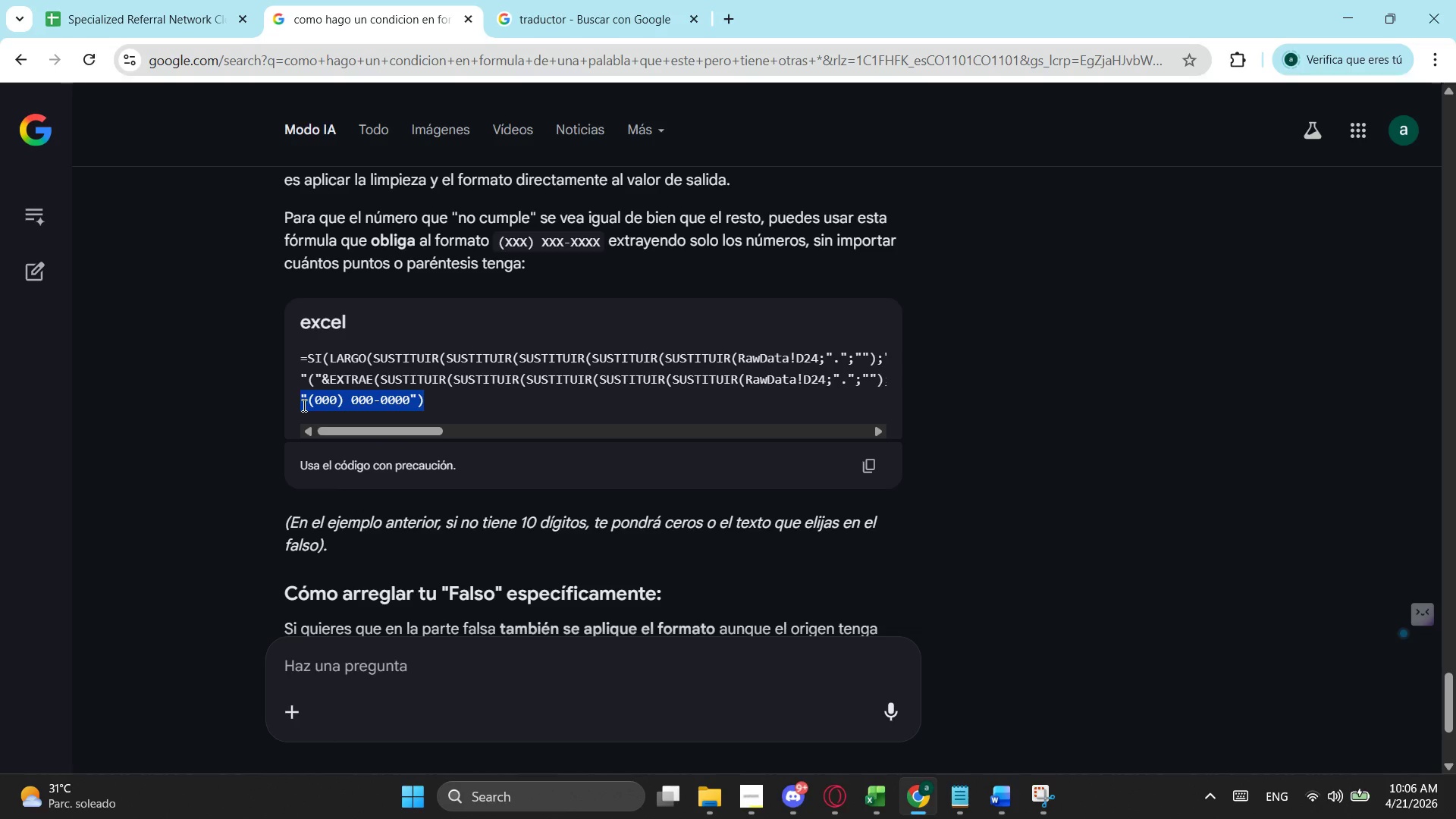 
key(Control+C)
 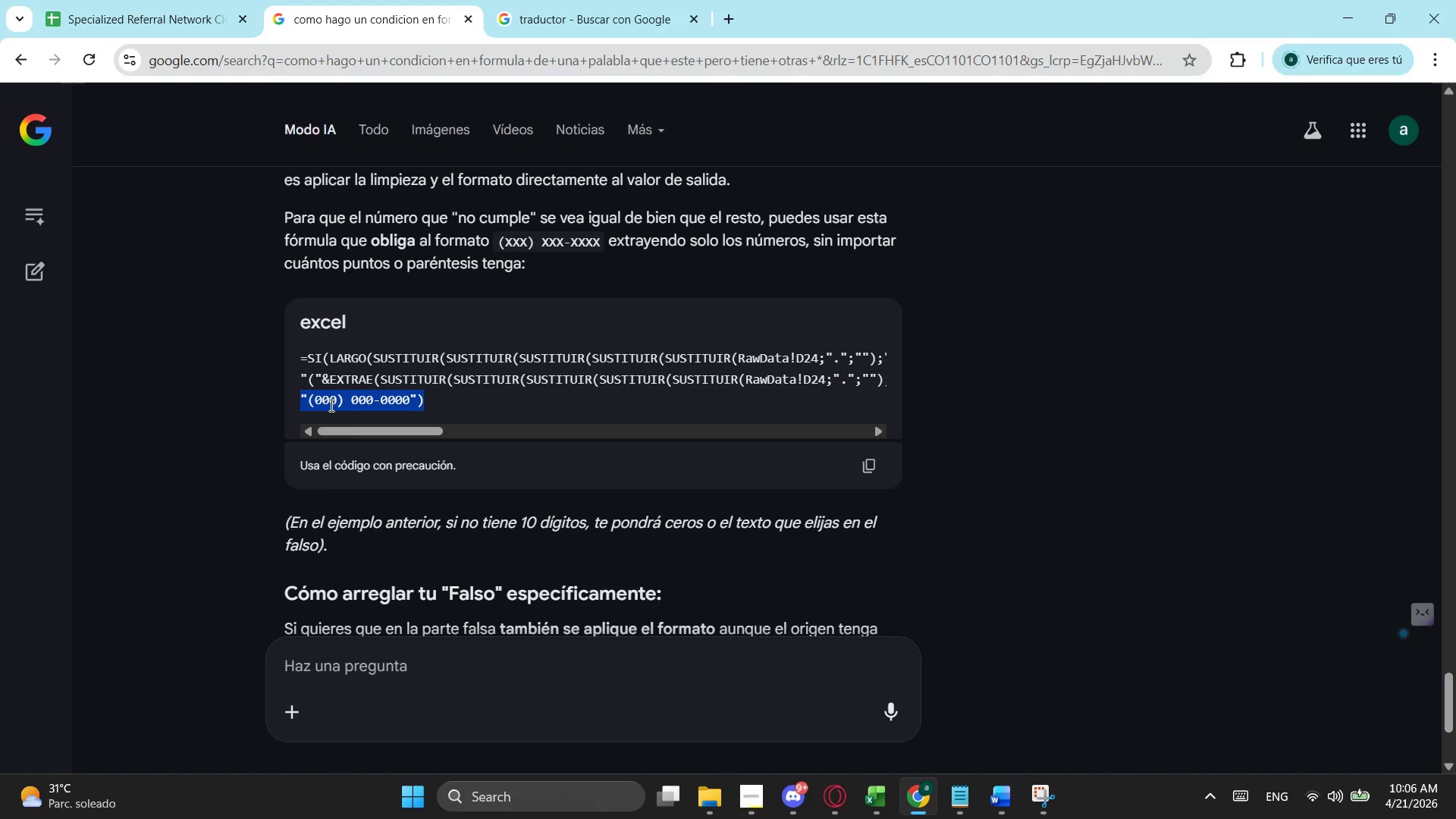 
left_click_drag(start_coordinate=[377, 431], to_coordinate=[785, 426])
 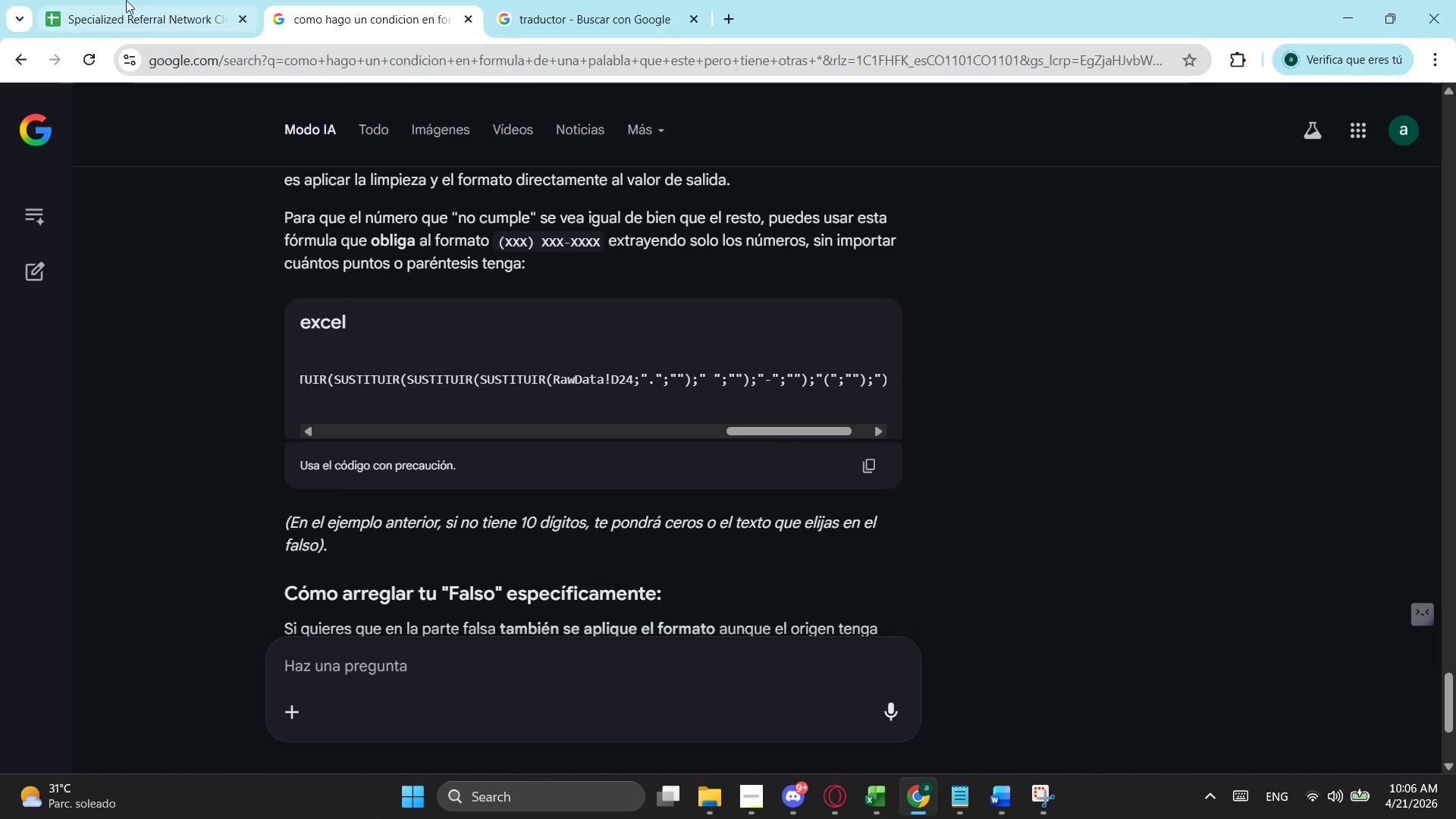 
left_click([125, 0])
 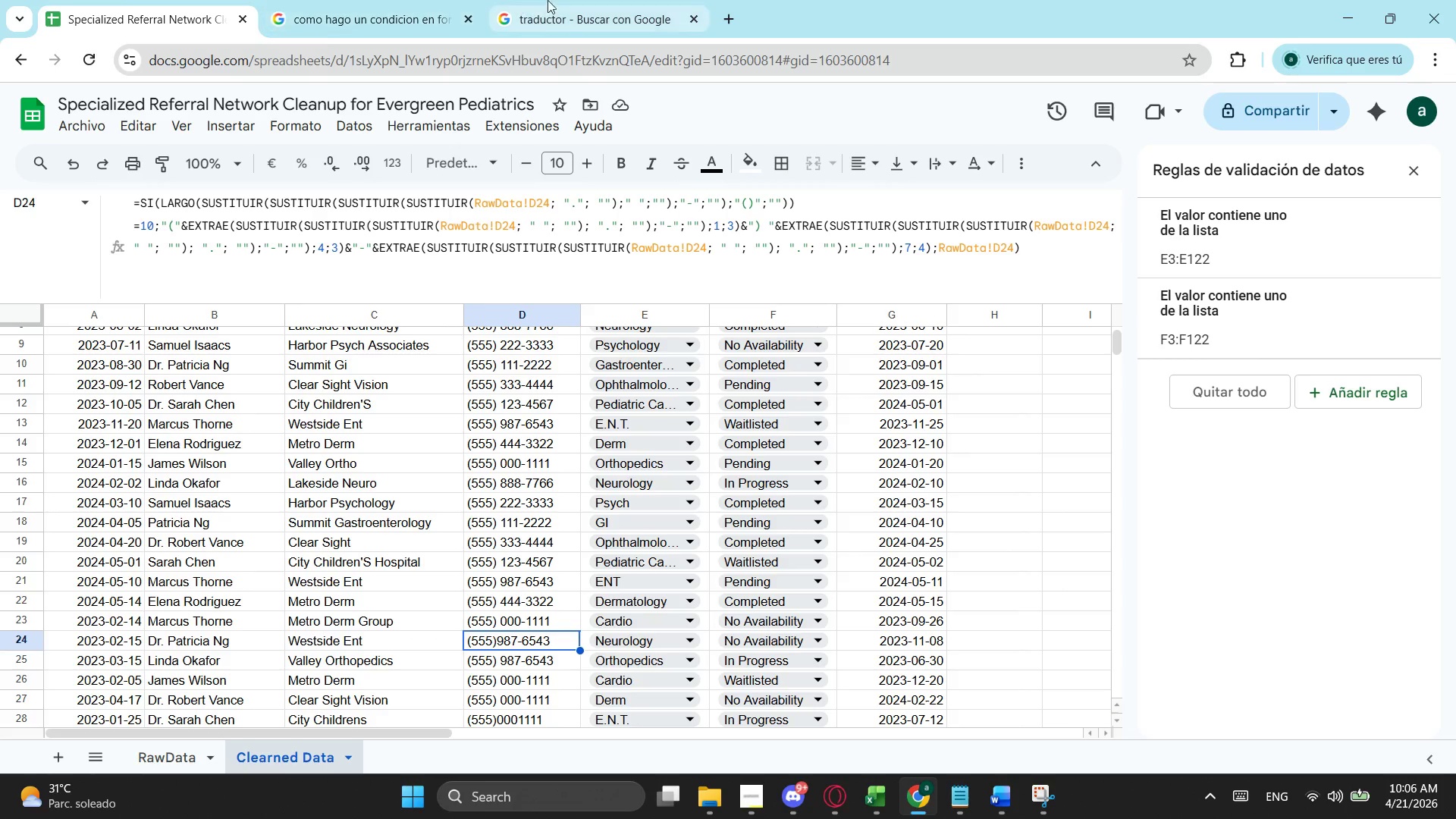 
left_click([384, 0])
 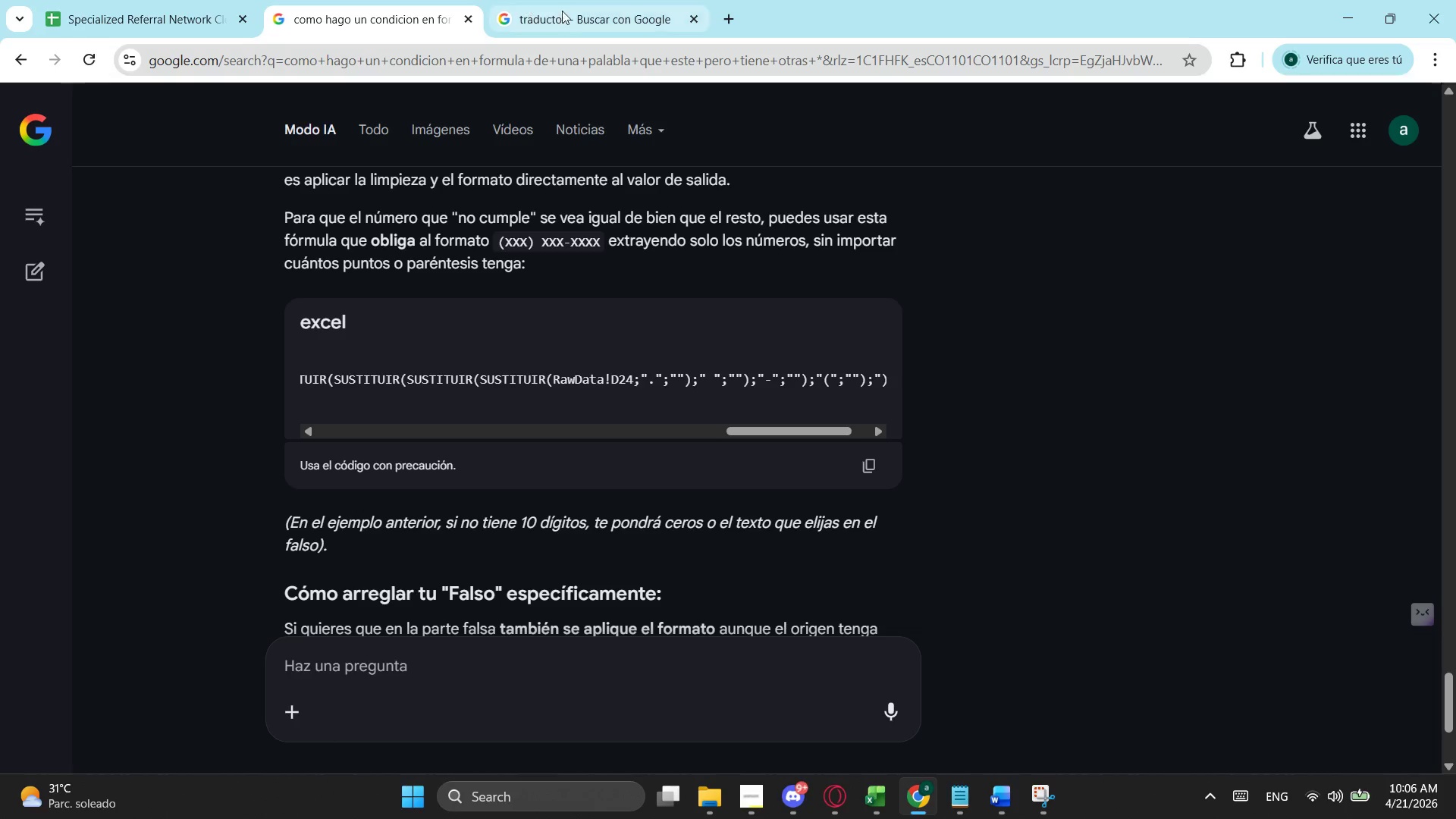 
key(Alt+Tab)
 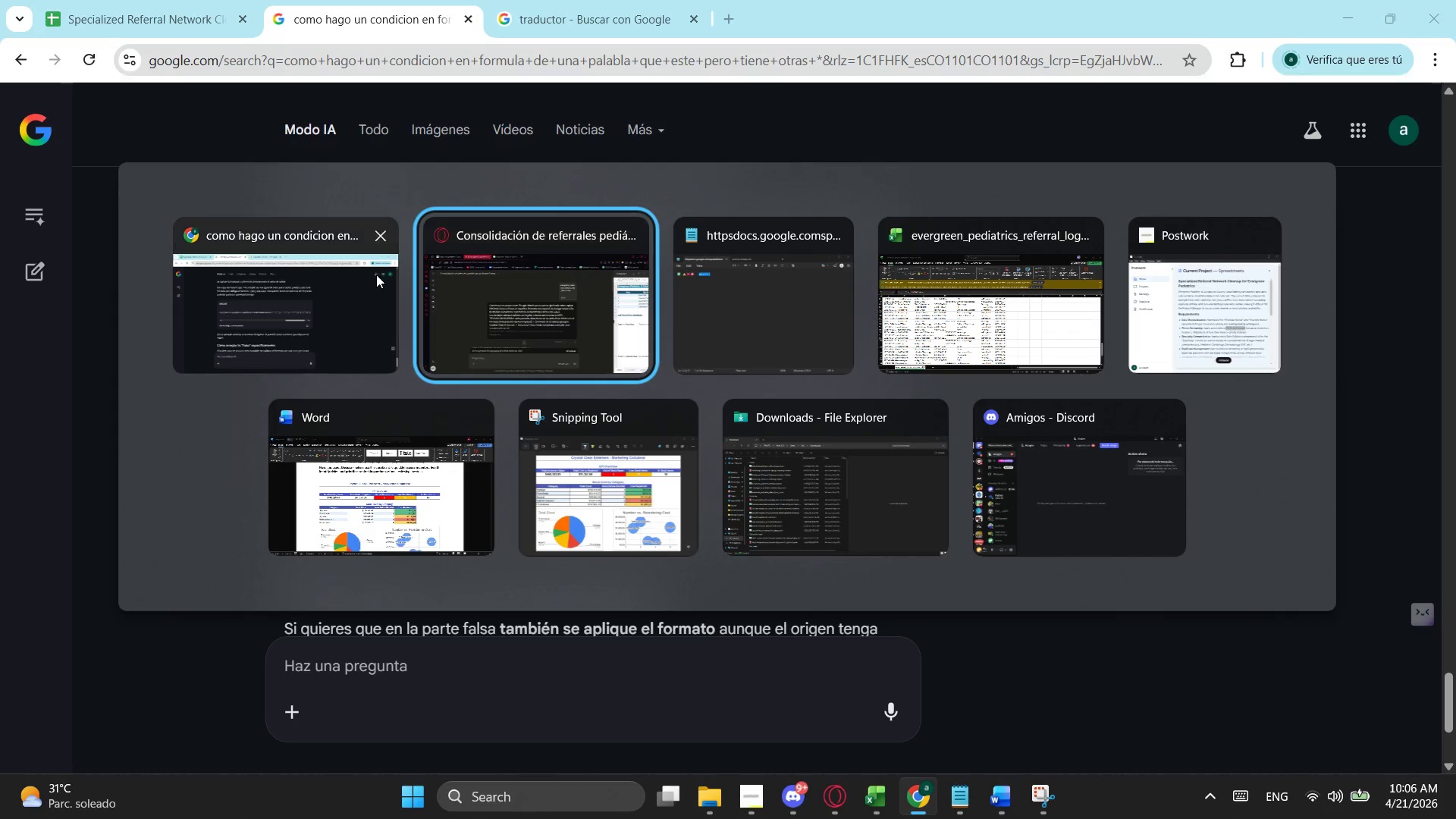 
left_click([318, 305])
 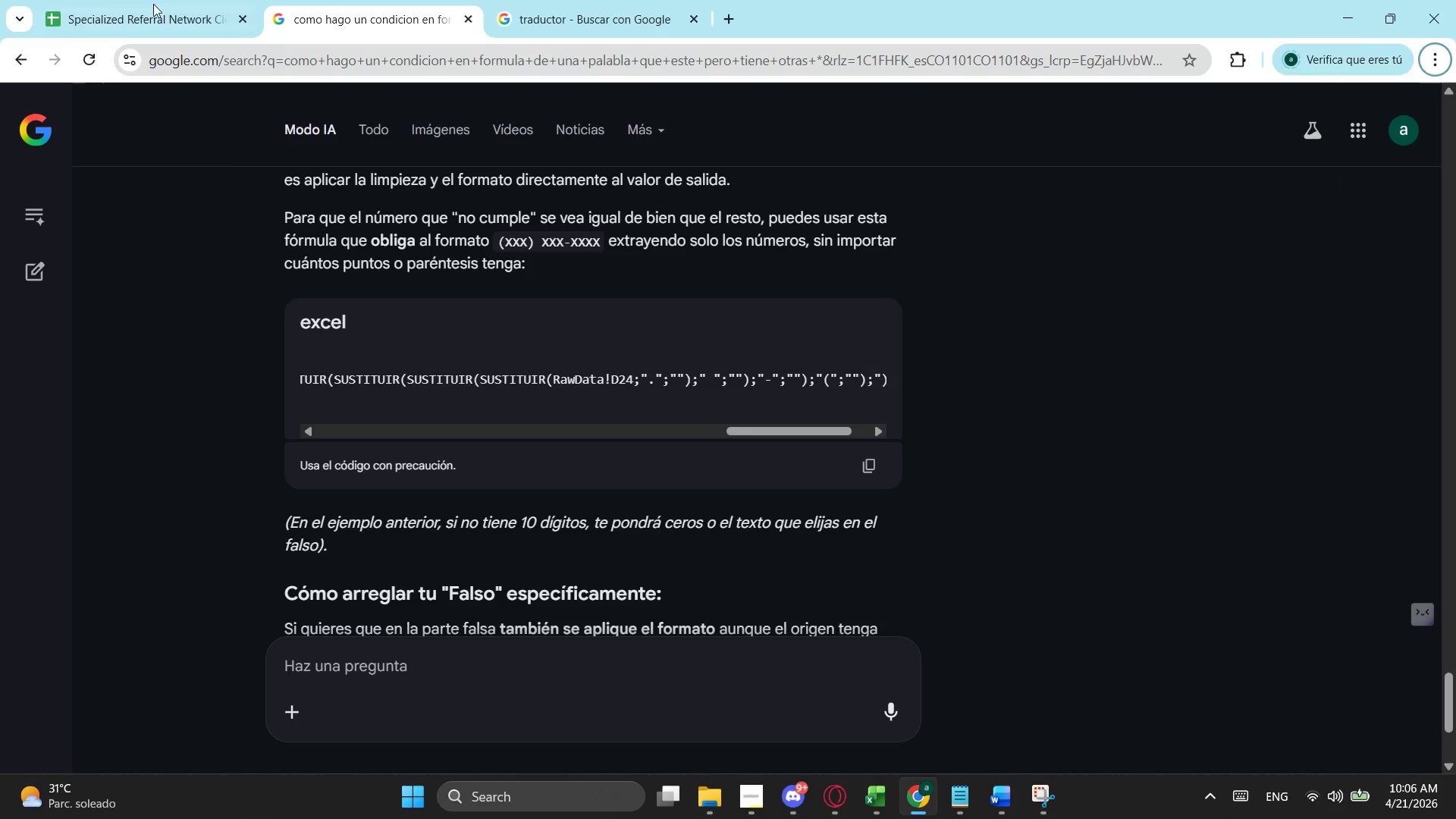 
double_click([153, 0])
 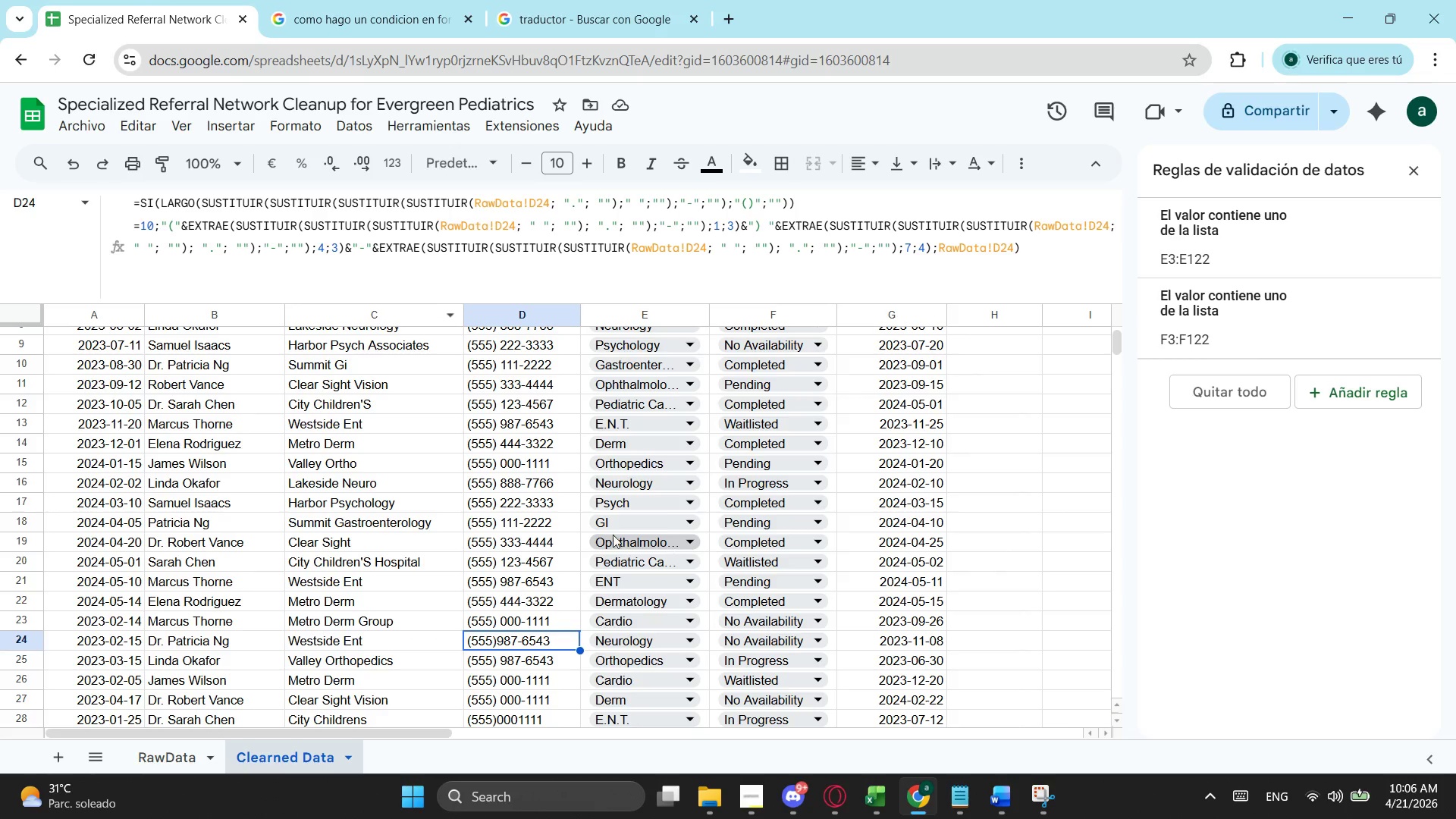 
scroll: coordinate [551, 429], scroll_direction: up, amount: 4.0
 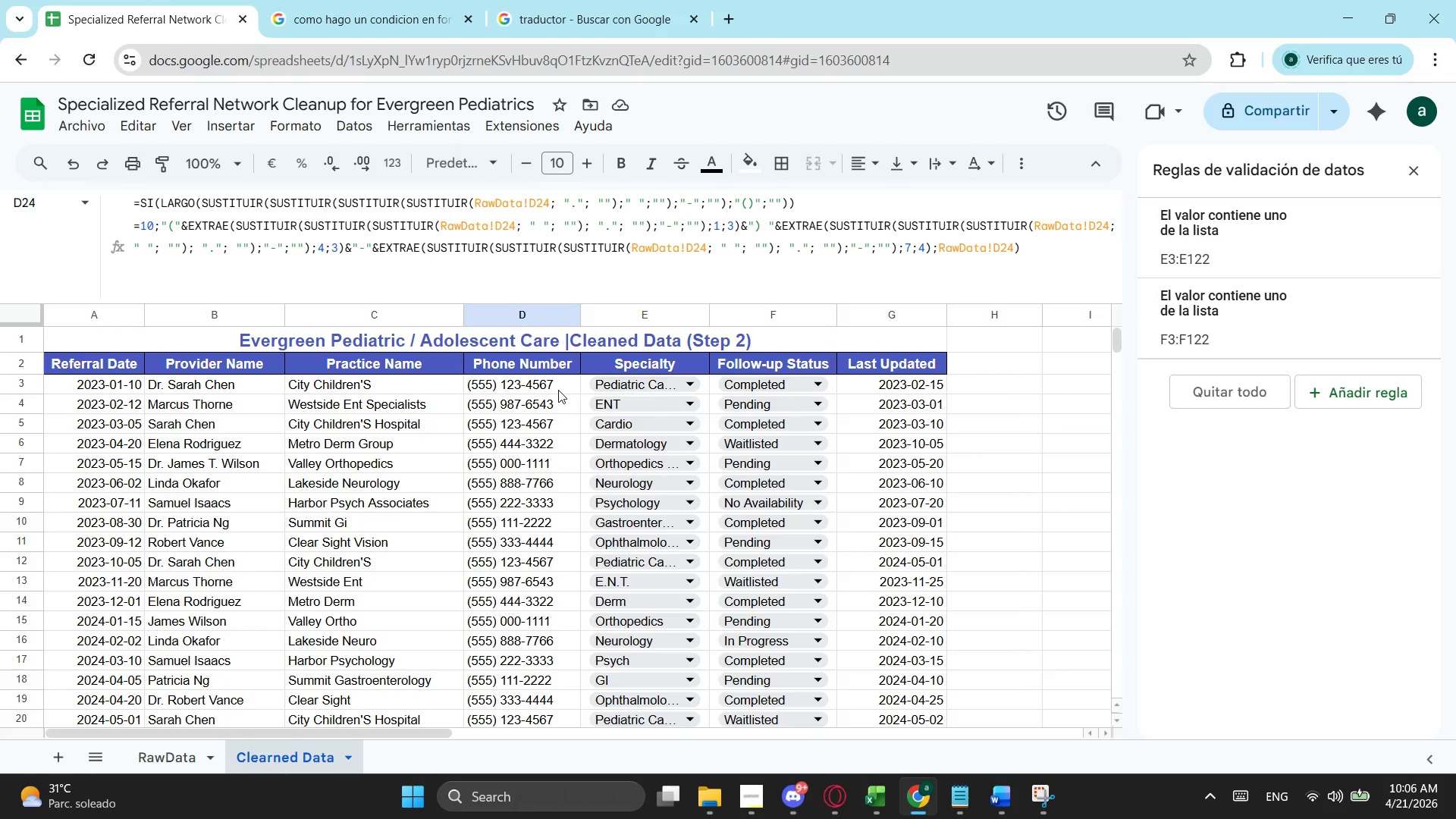 
left_click([557, 390])
 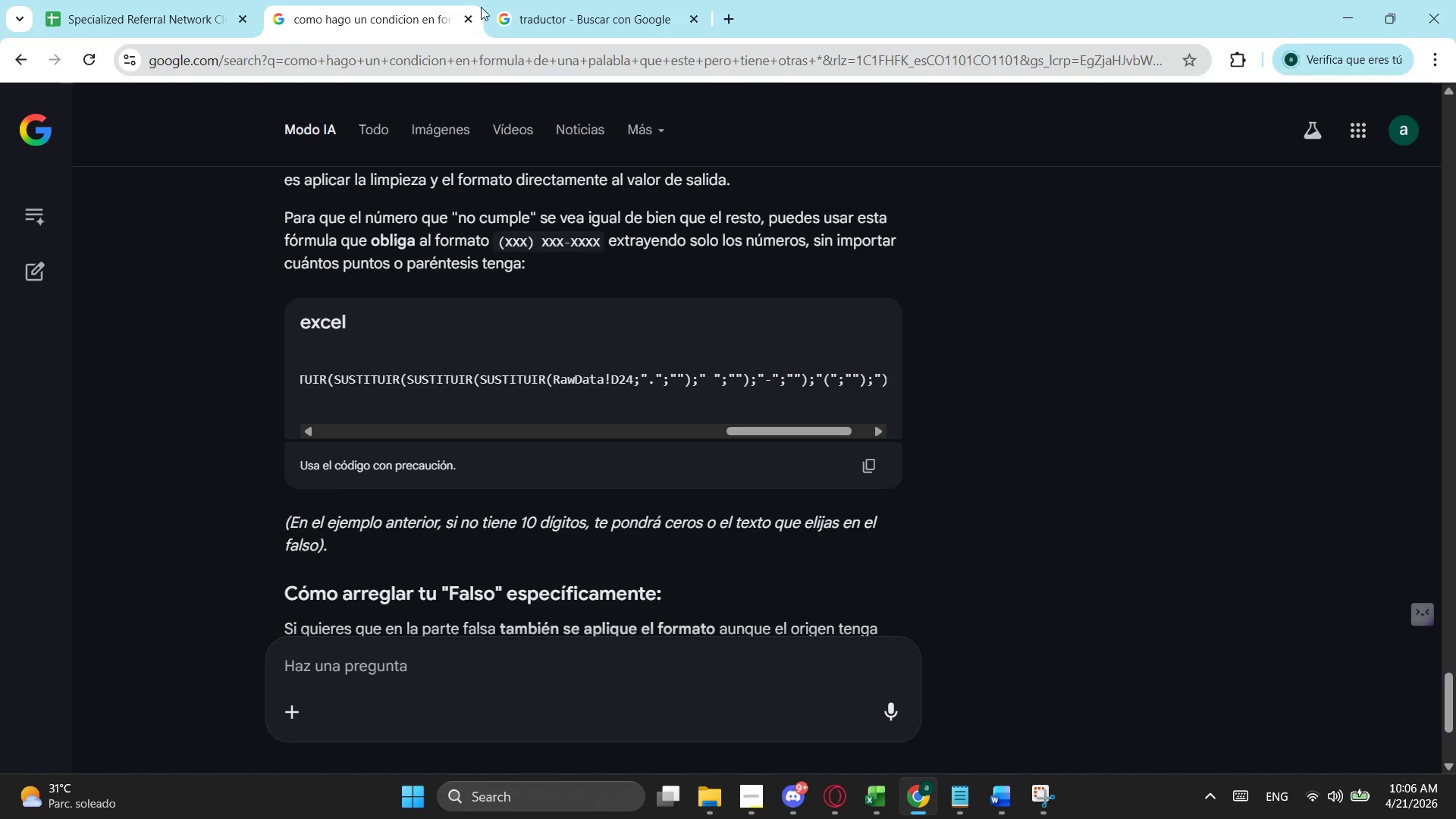 
scroll: coordinate [489, 544], scroll_direction: down, amount: 2.0
 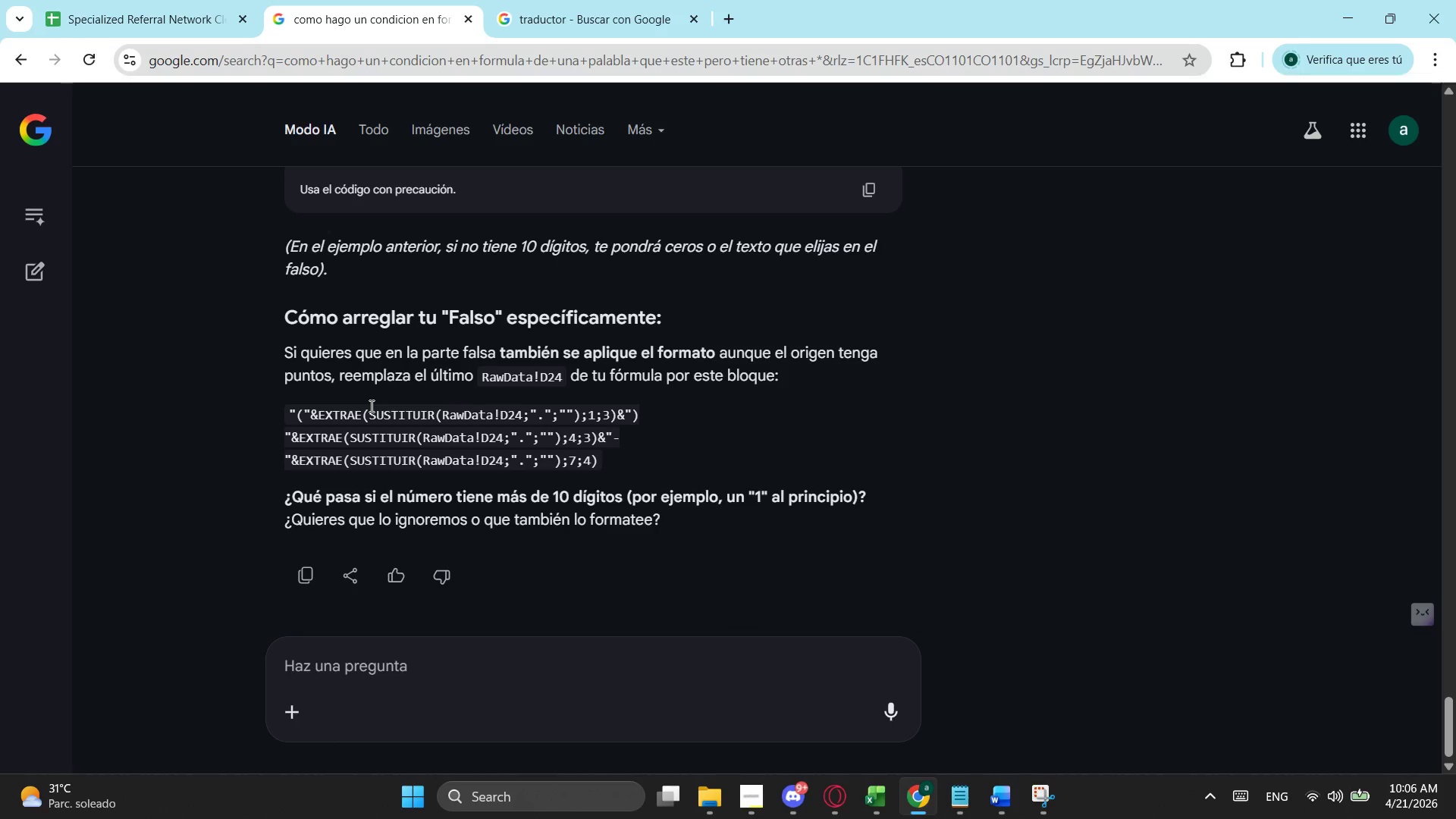 
scroll: coordinate [595, 385], scroll_direction: up, amount: 2.0
 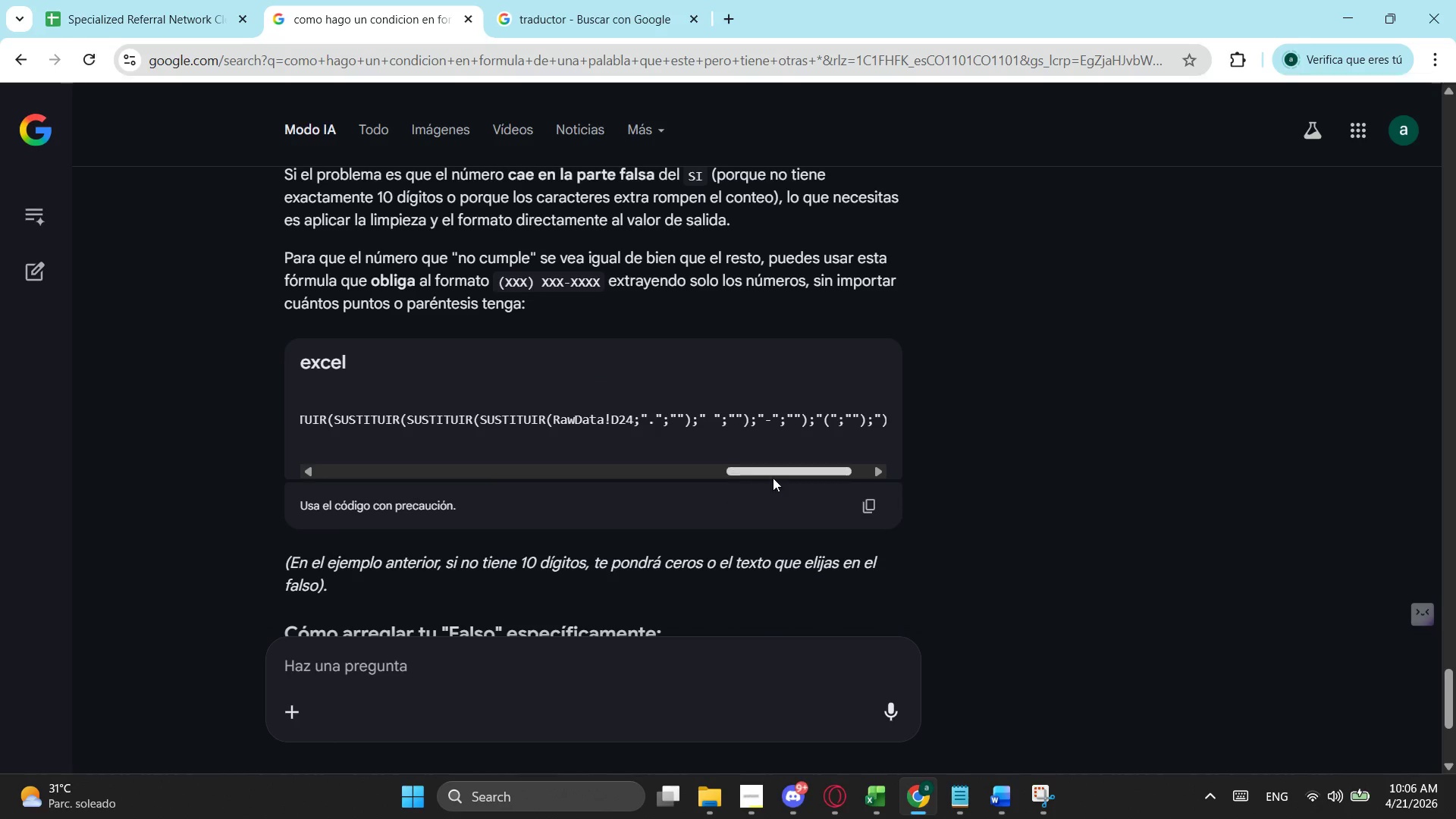 
left_click_drag(start_coordinate=[777, 463], to_coordinate=[770, 463])